 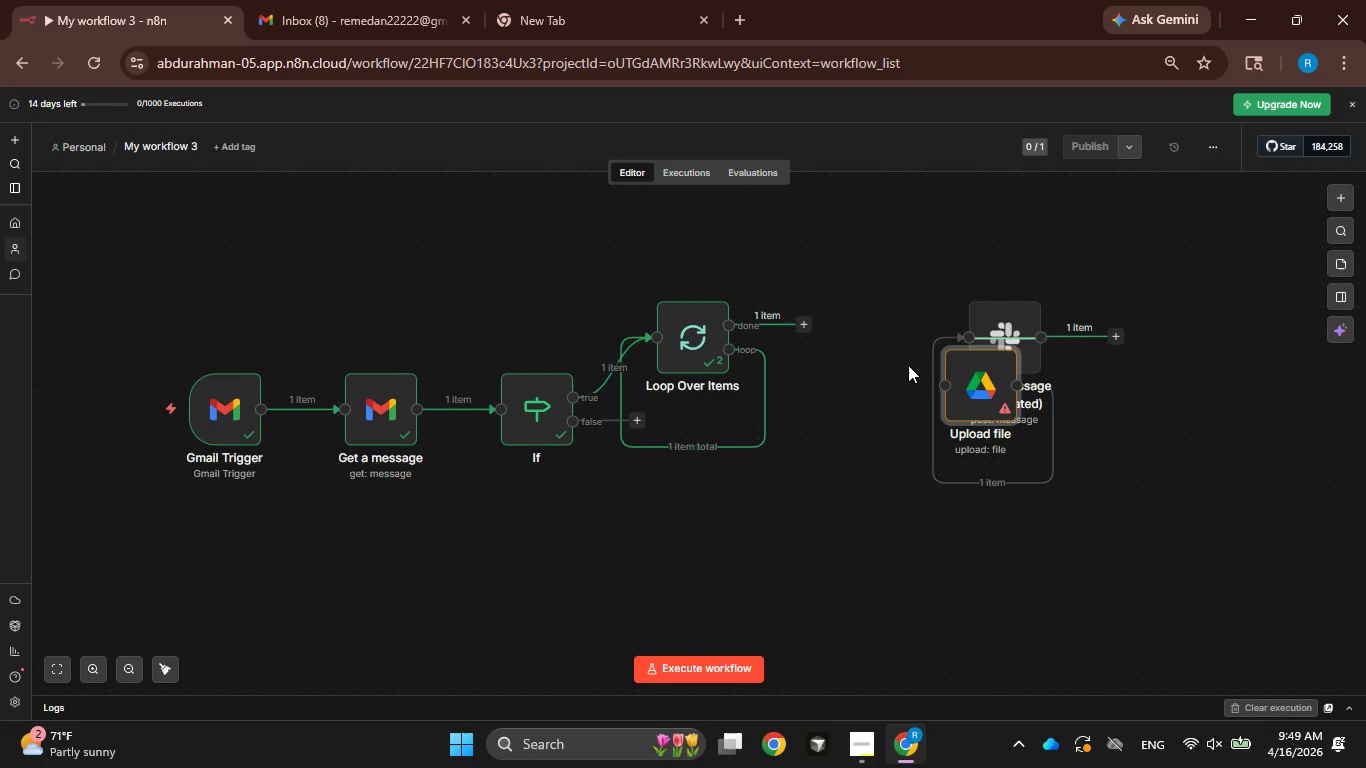 
left_click_drag(start_coordinate=[678, 447], to_coordinate=[756, 453])
 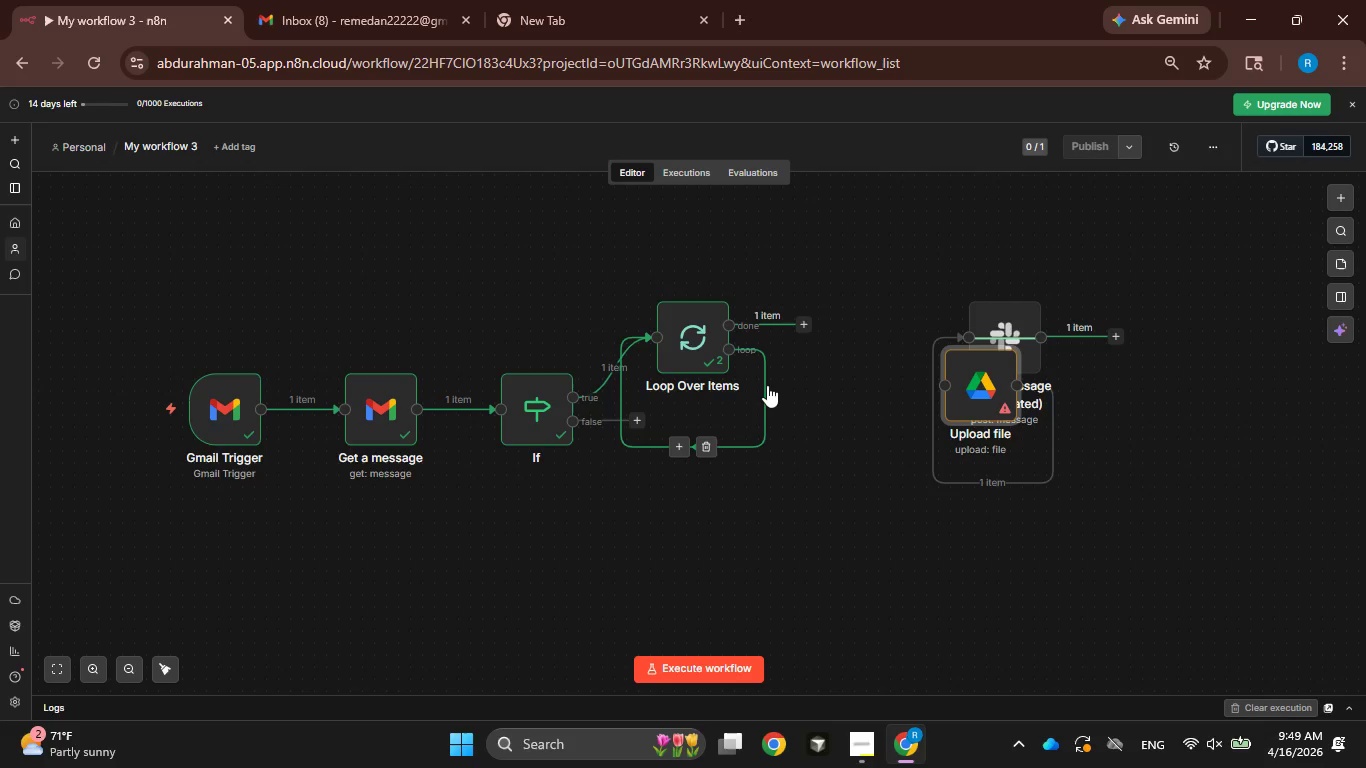 
left_click_drag(start_coordinate=[767, 385], to_coordinate=[776, 384])
 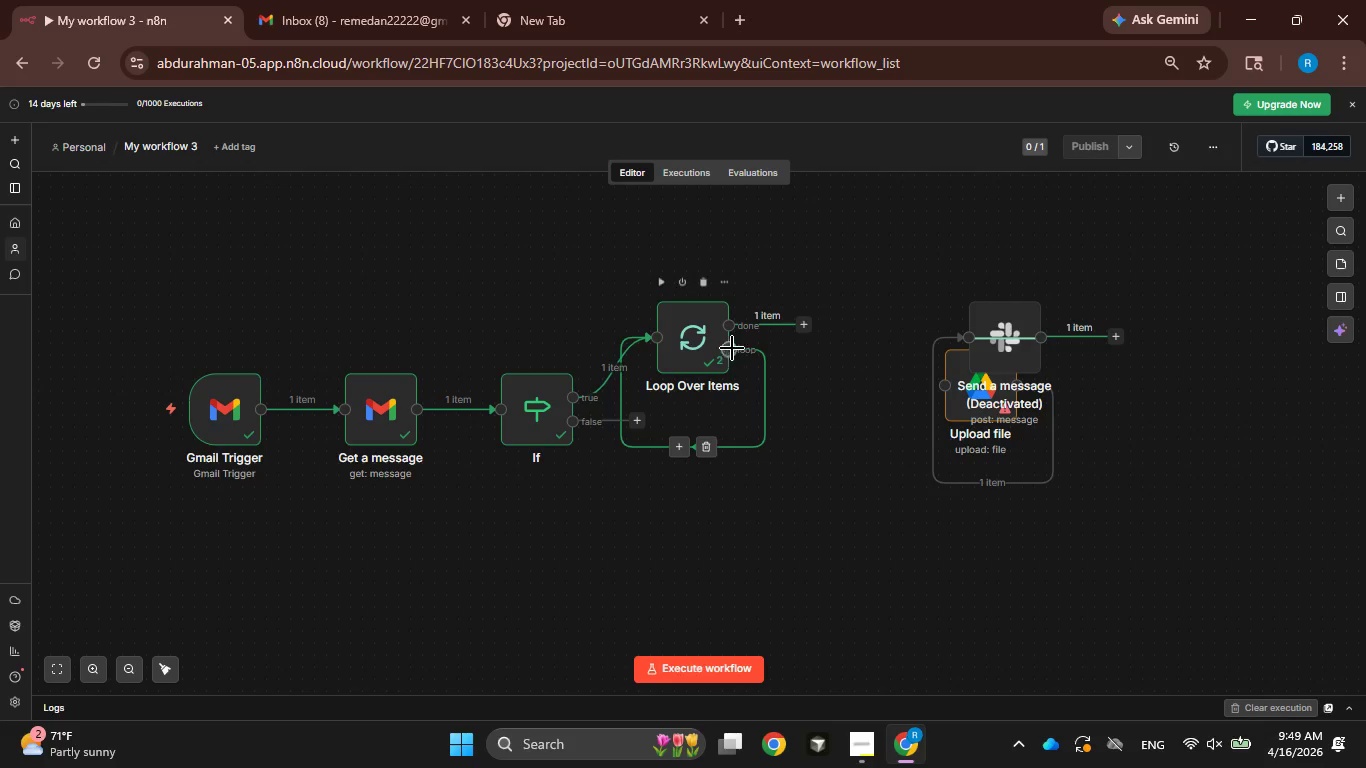 
left_click_drag(start_coordinate=[738, 345], to_coordinate=[936, 389])
 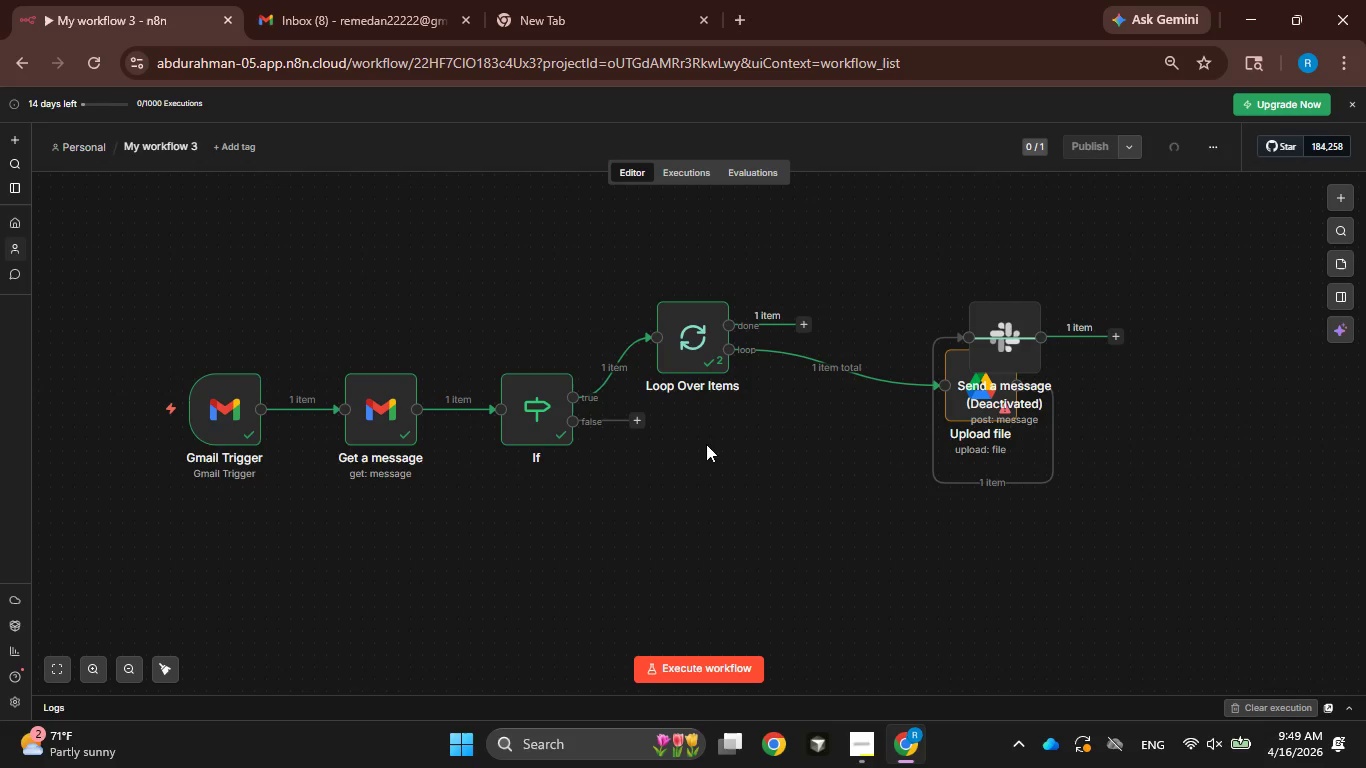 
left_click_drag(start_coordinate=[966, 404], to_coordinate=[811, 448])
 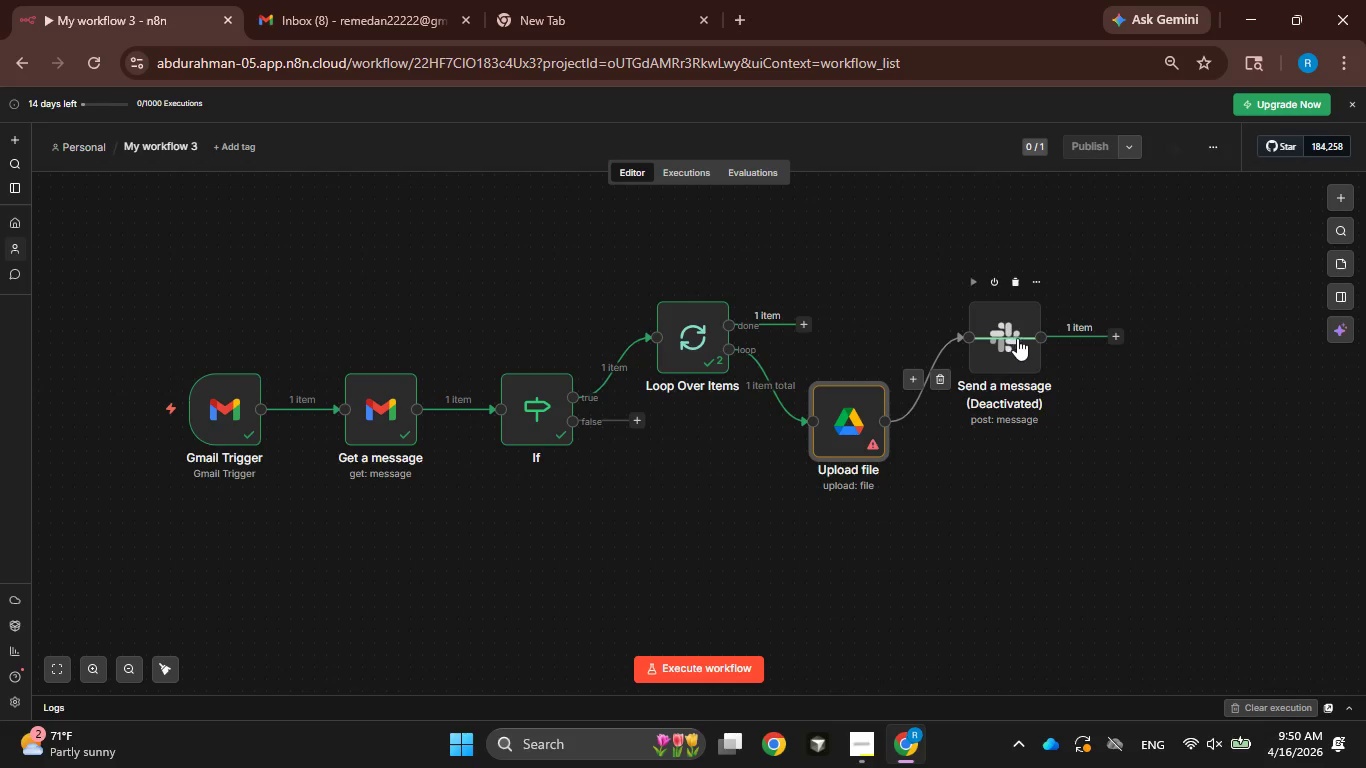 
left_click_drag(start_coordinate=[1013, 344], to_coordinate=[1078, 404])
 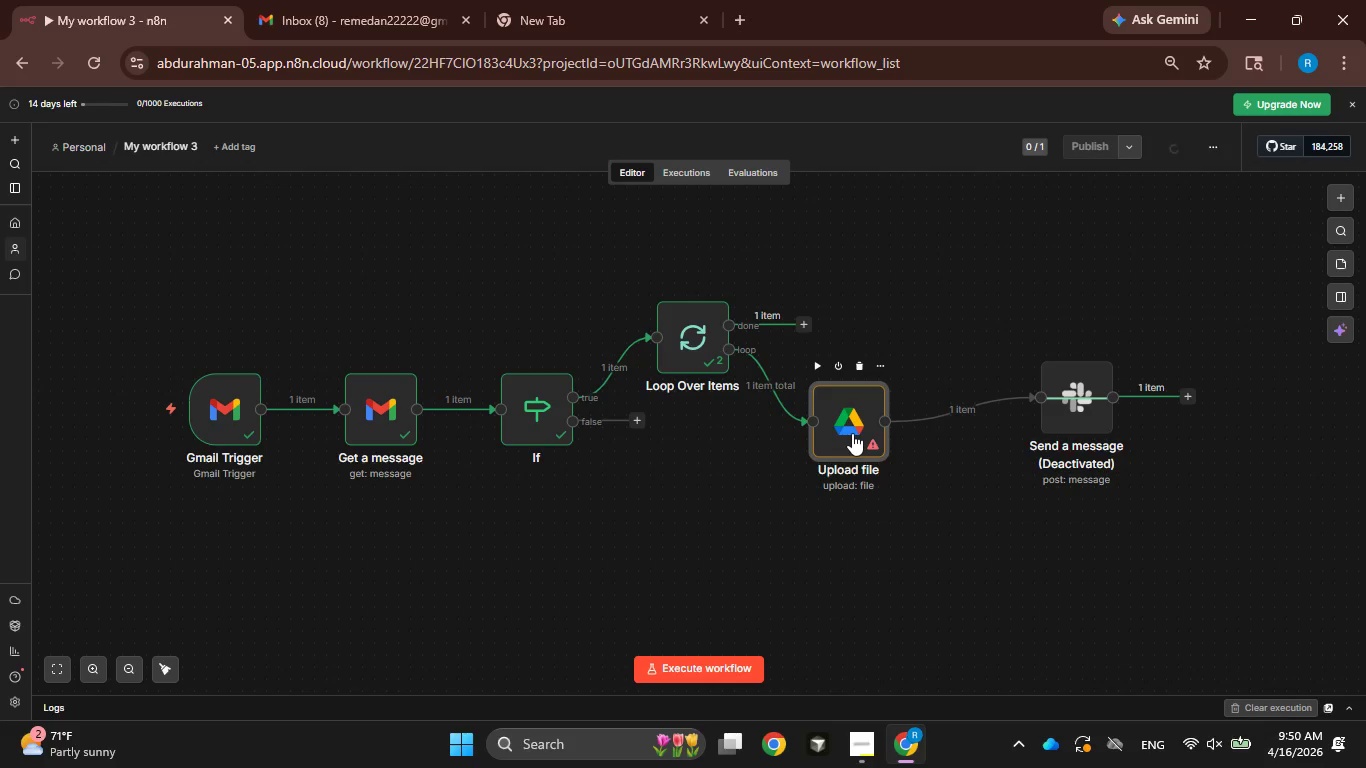 
double_click([852, 433])
 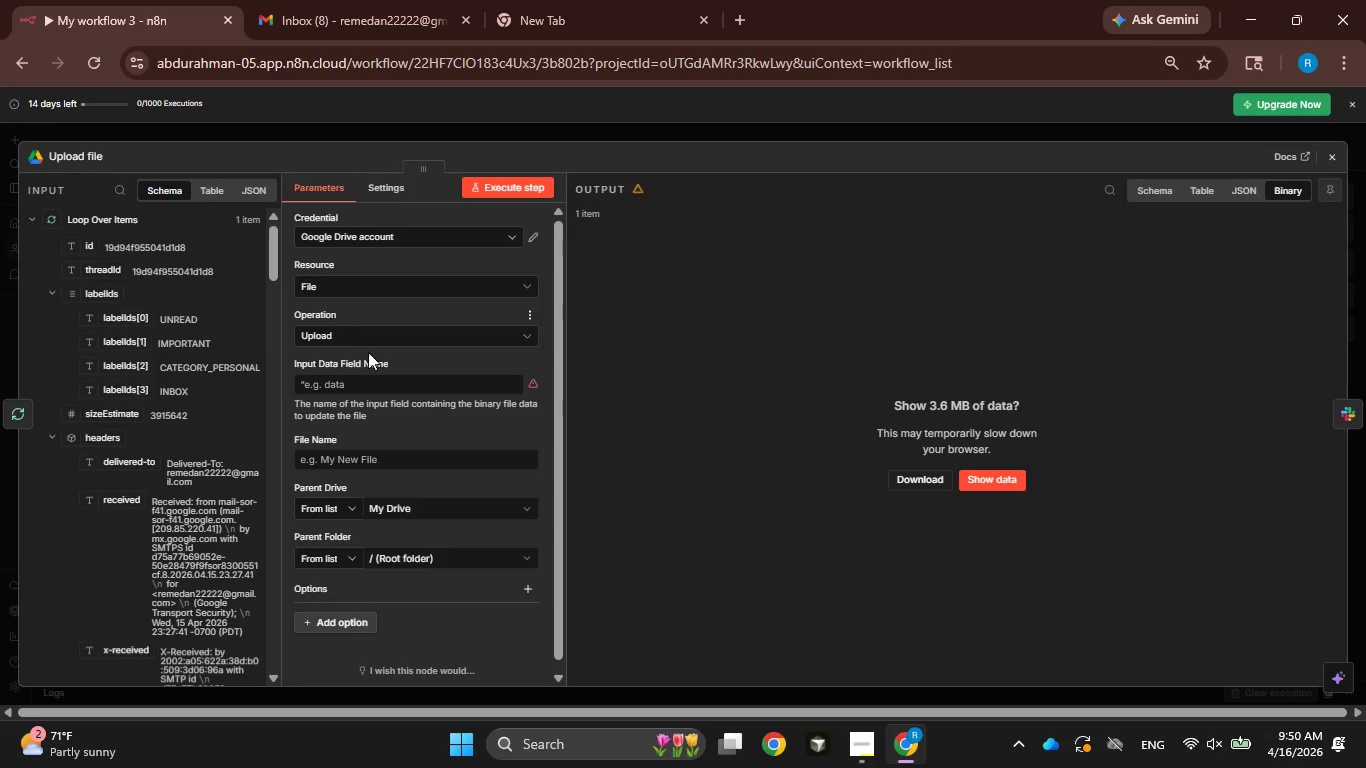 
left_click([338, 334])
 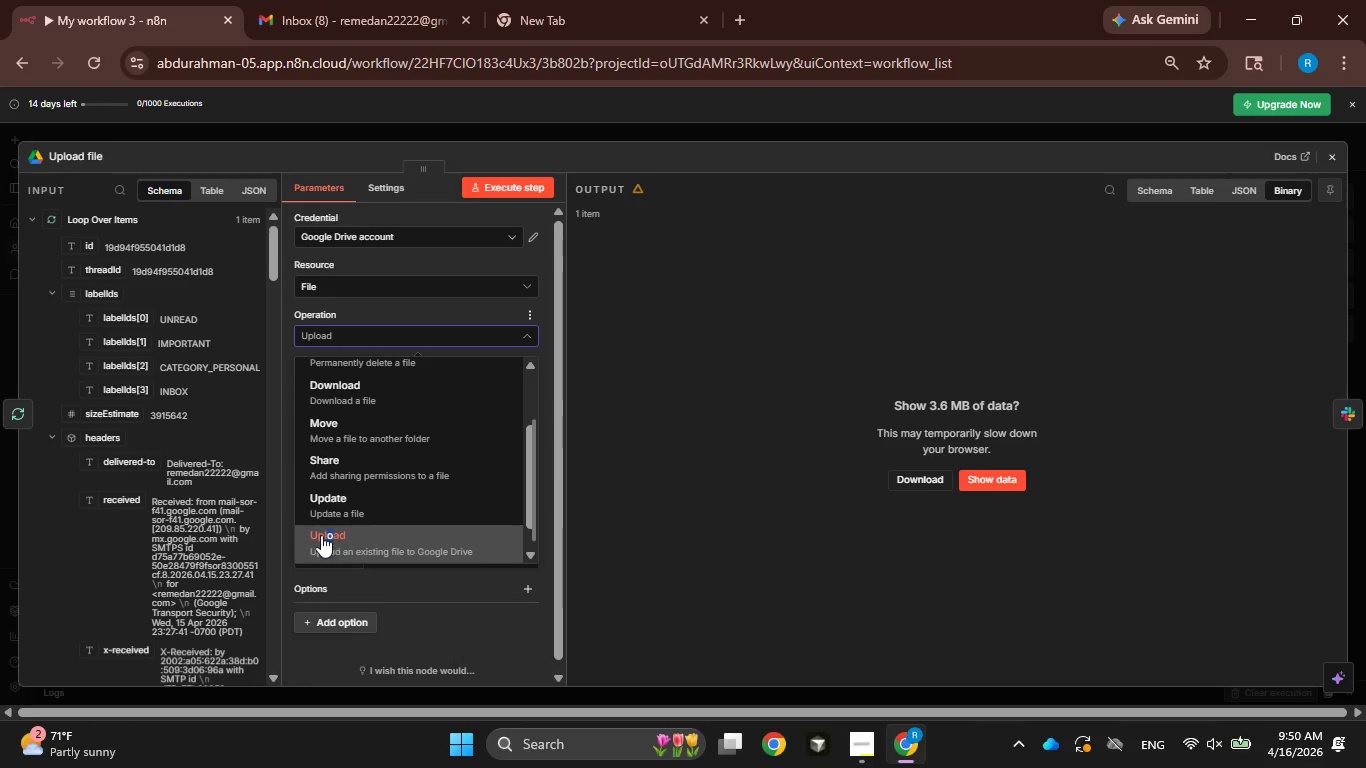 
left_click([338, 389])
 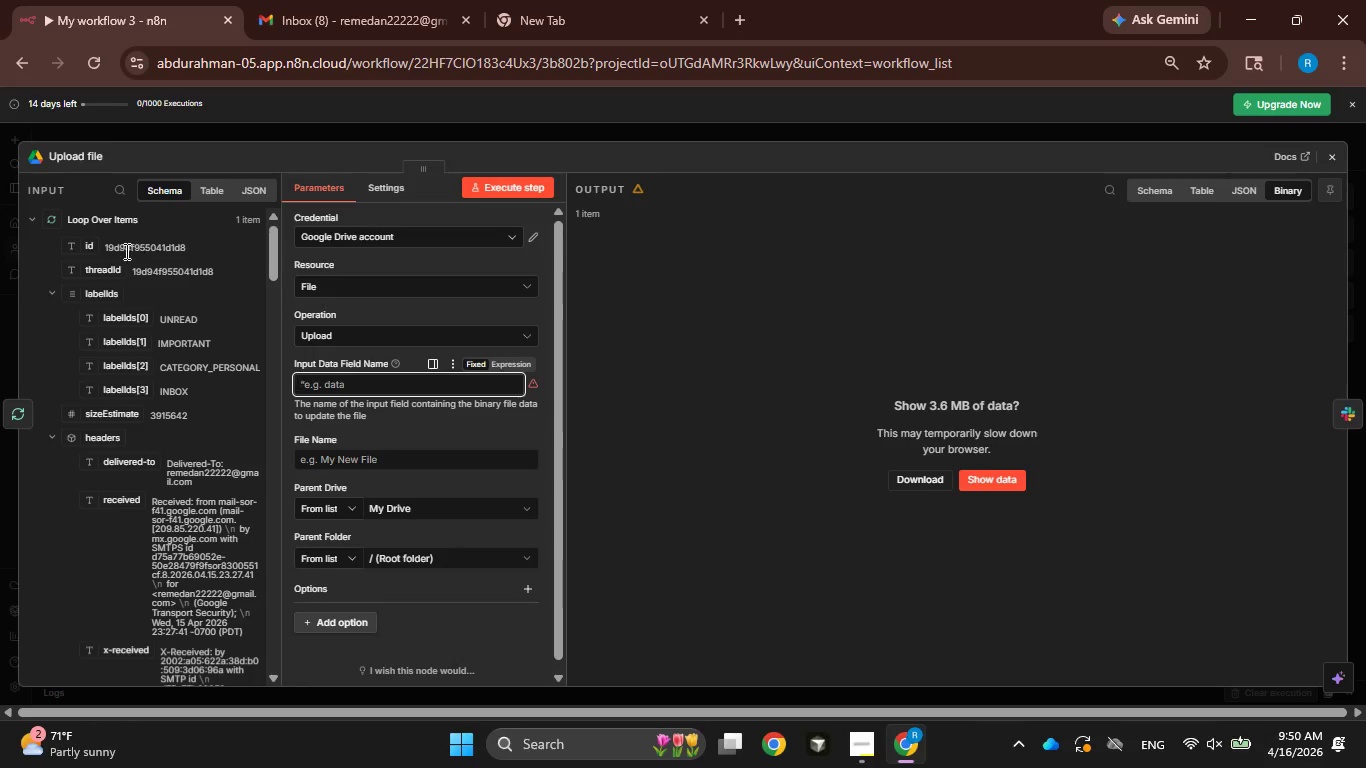 
left_click([25, 226])
 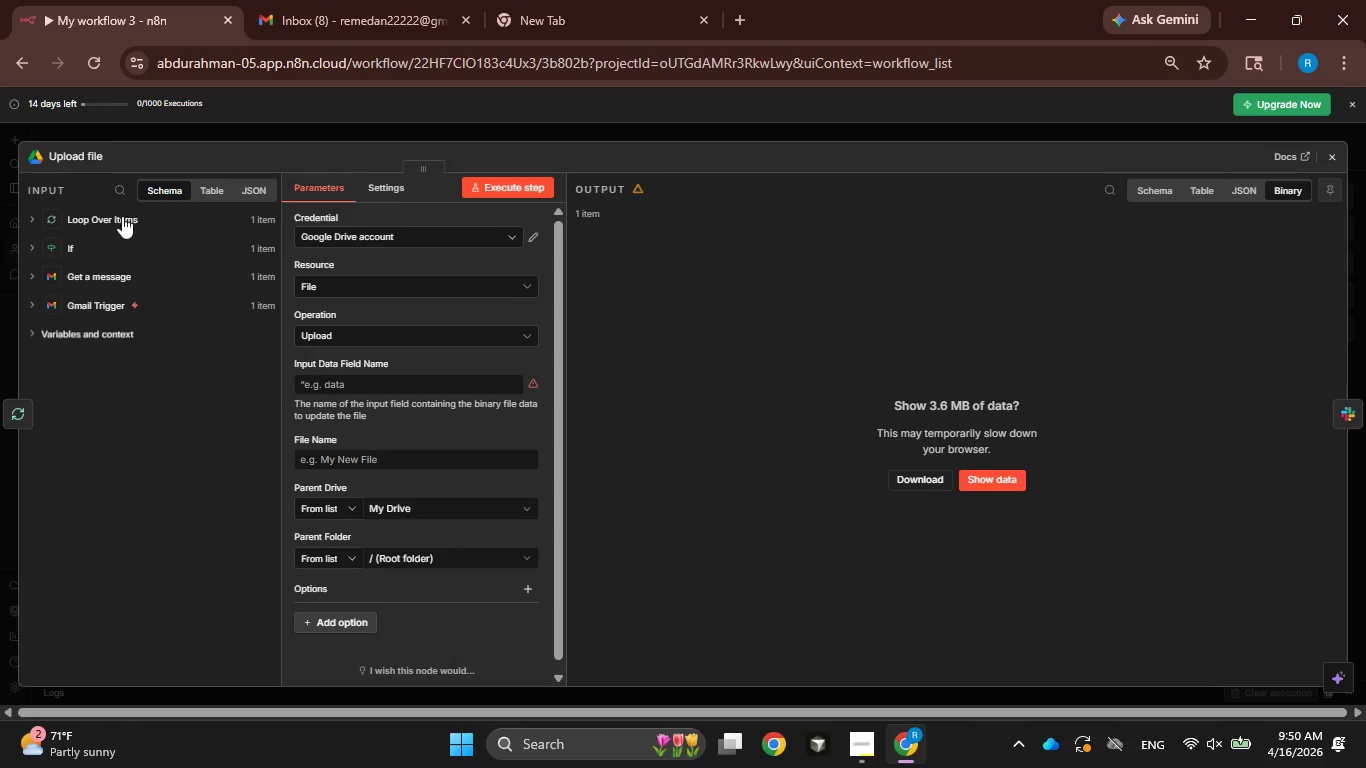 
double_click([122, 216])
 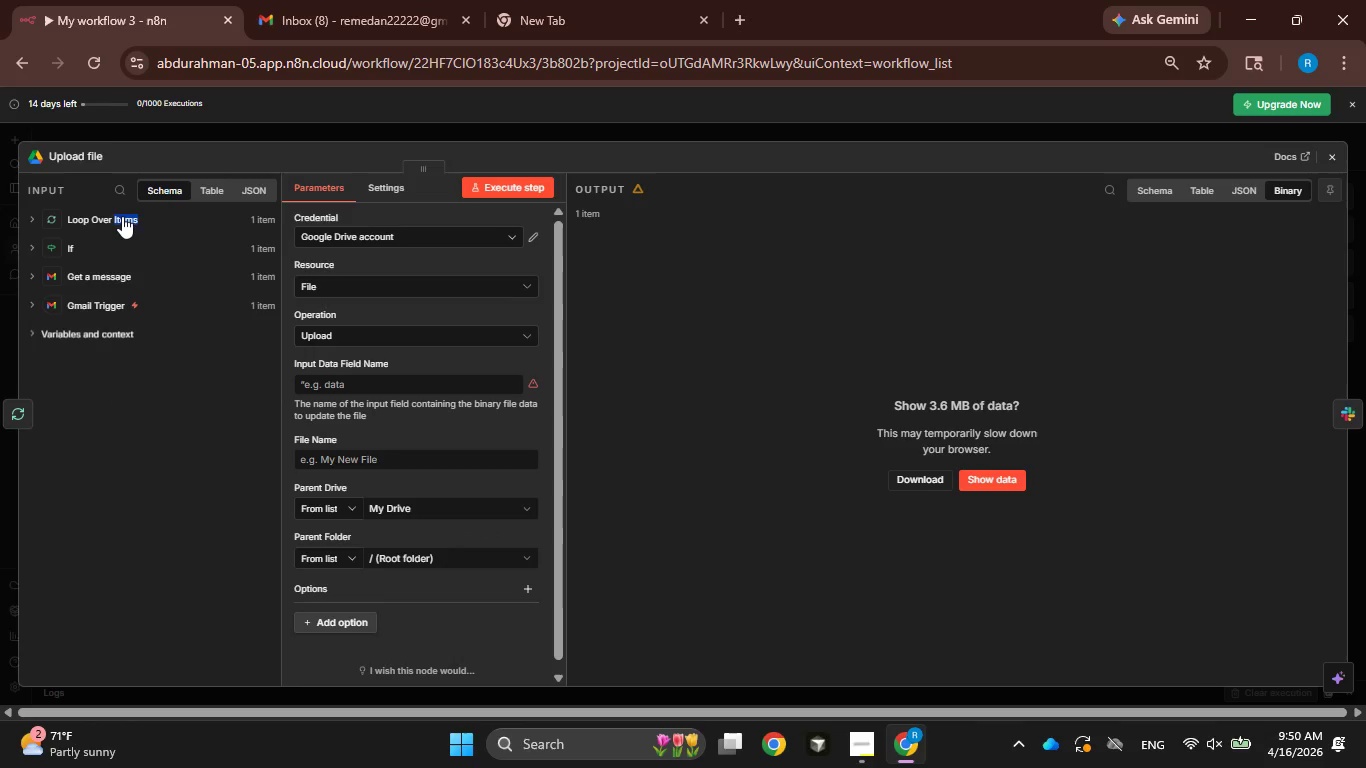 
left_click([122, 216])
 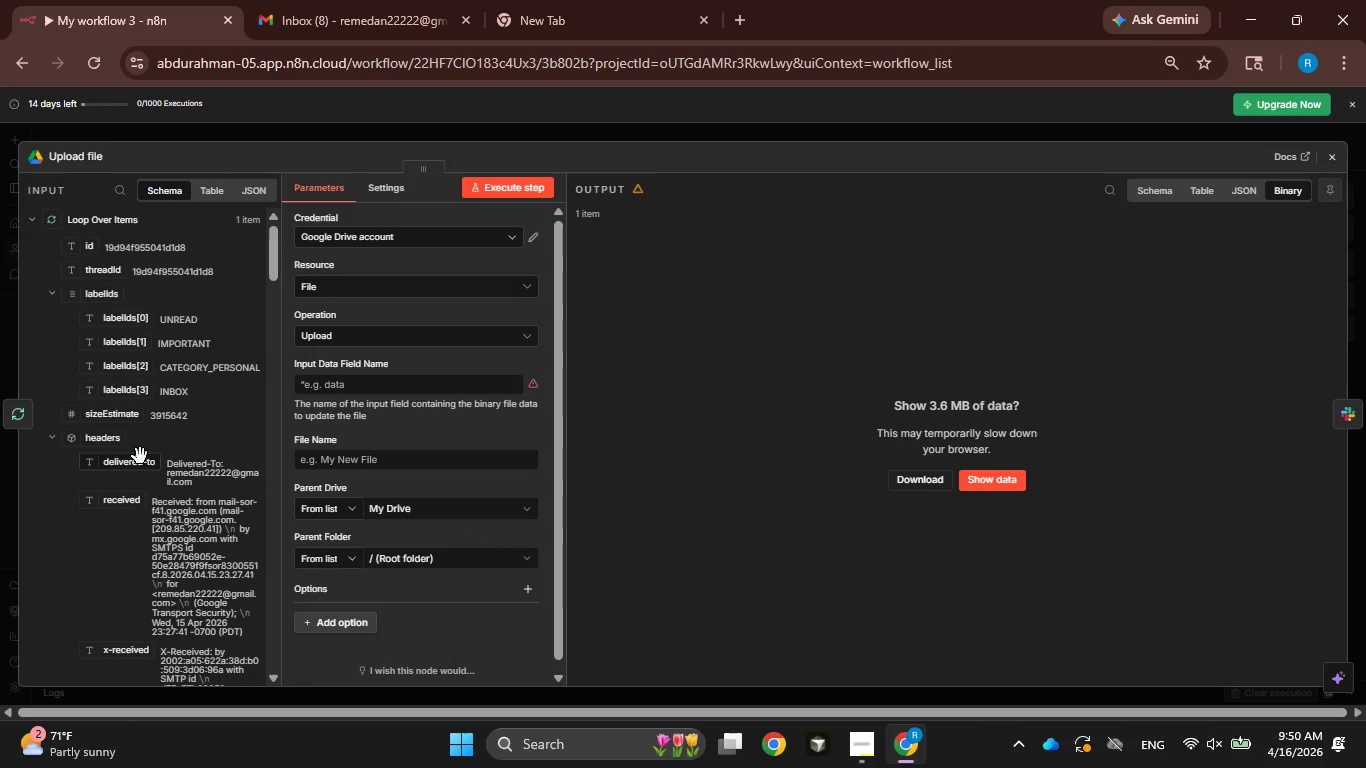 
scroll: coordinate [166, 458], scroll_direction: up, amount: 1.0
 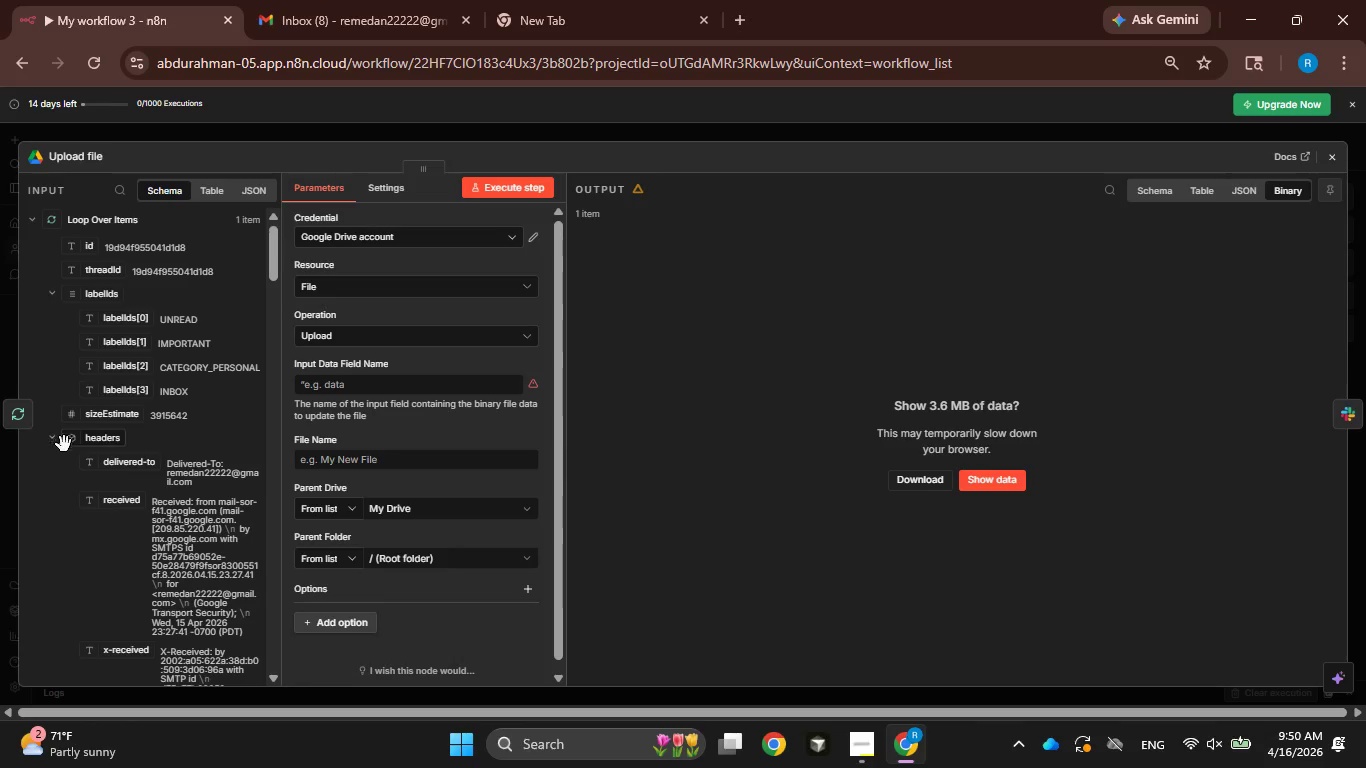 
left_click([47, 441])
 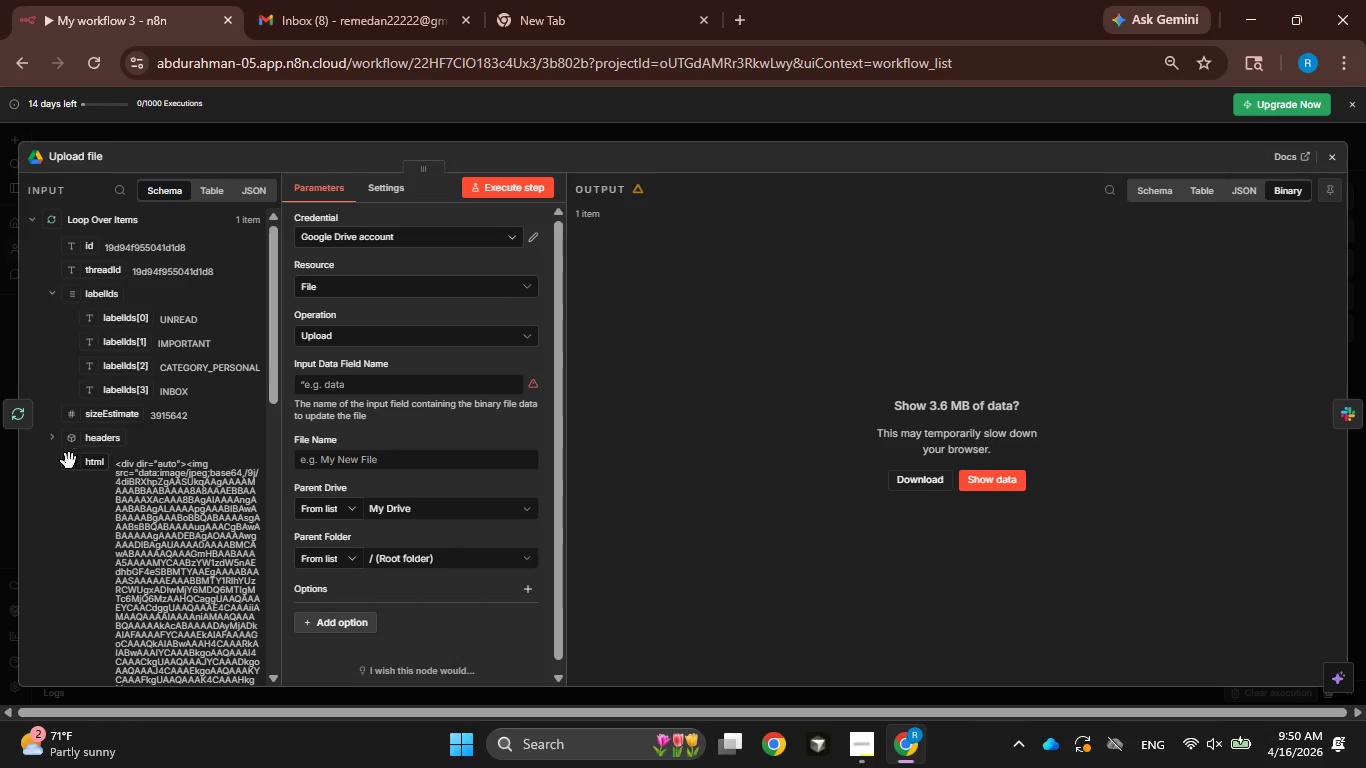 
scroll: coordinate [131, 447], scroll_direction: down, amount: 3.0
 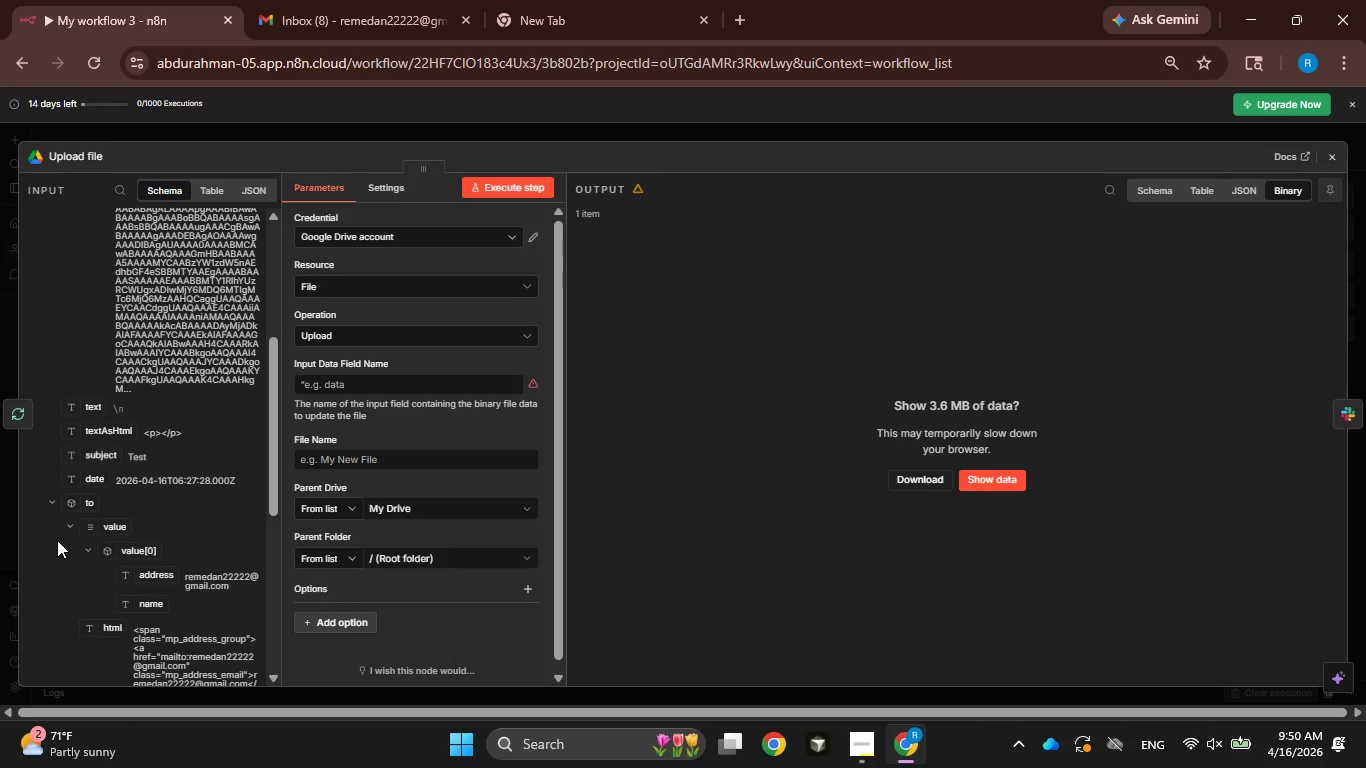 
left_click([48, 502])
 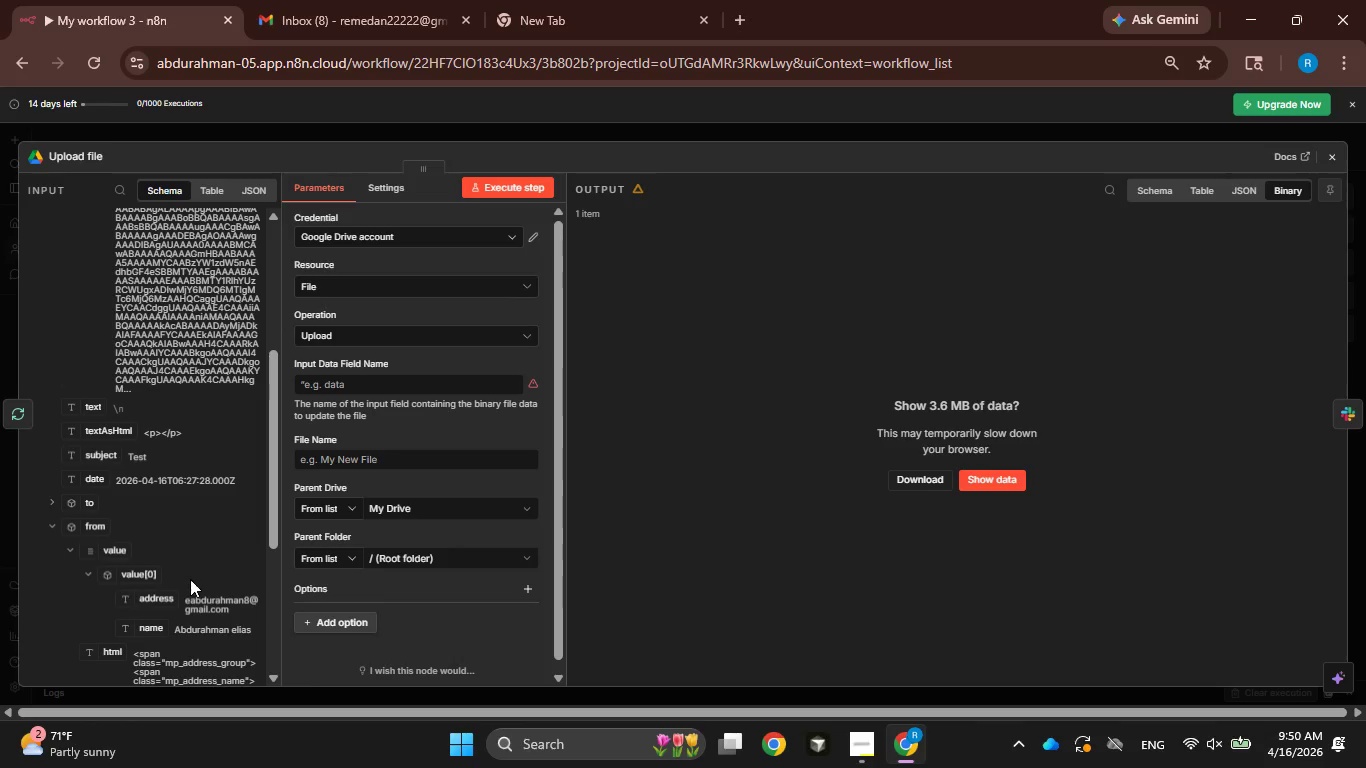 
scroll: coordinate [187, 589], scroll_direction: down, amount: 2.0
 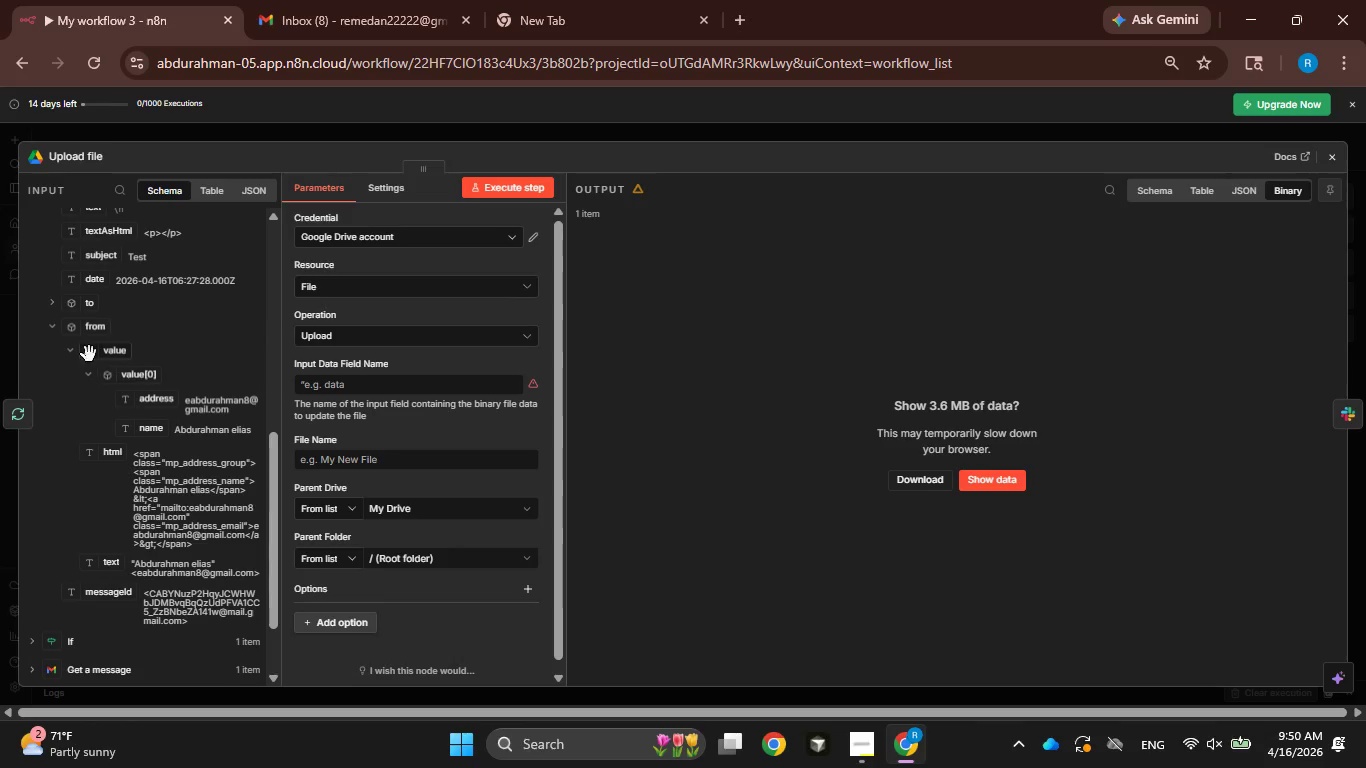 
left_click([46, 329])
 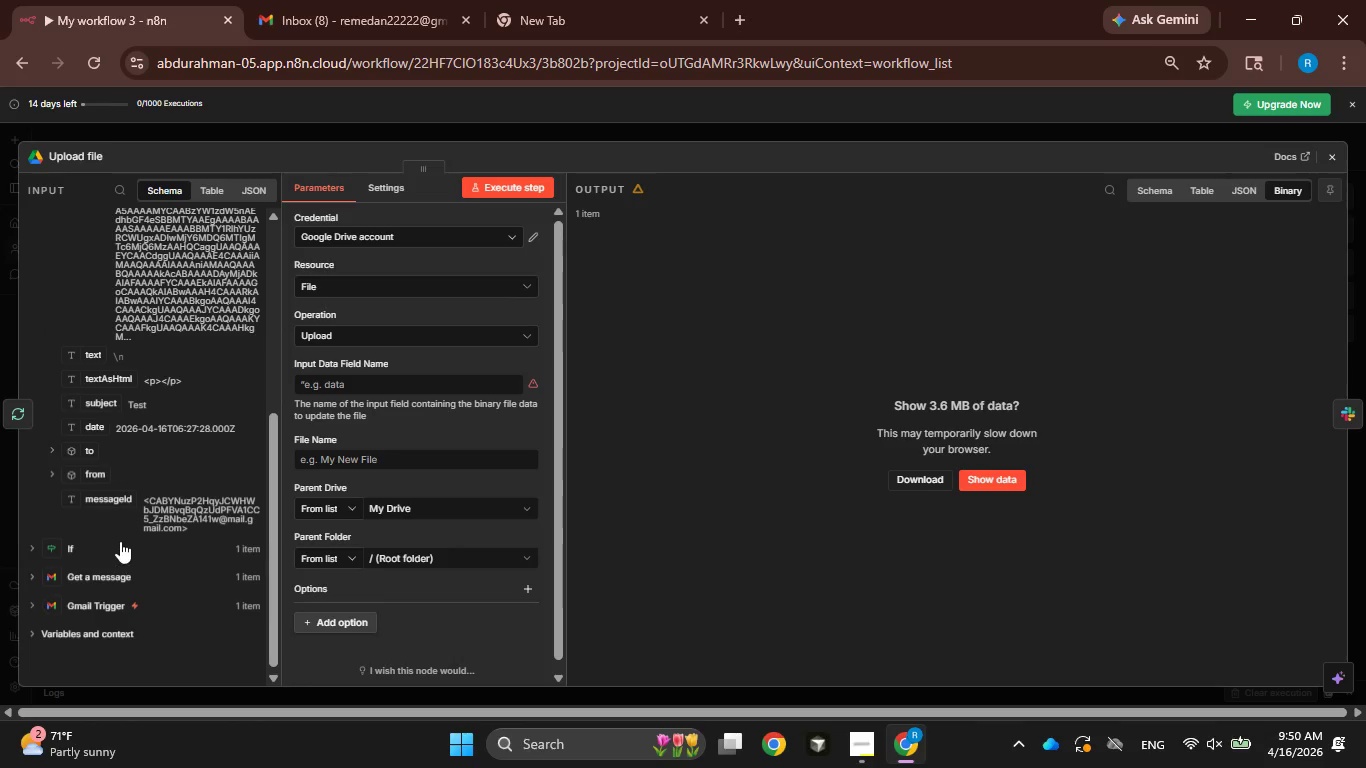 
scroll: coordinate [184, 545], scroll_direction: up, amount: 2.0
 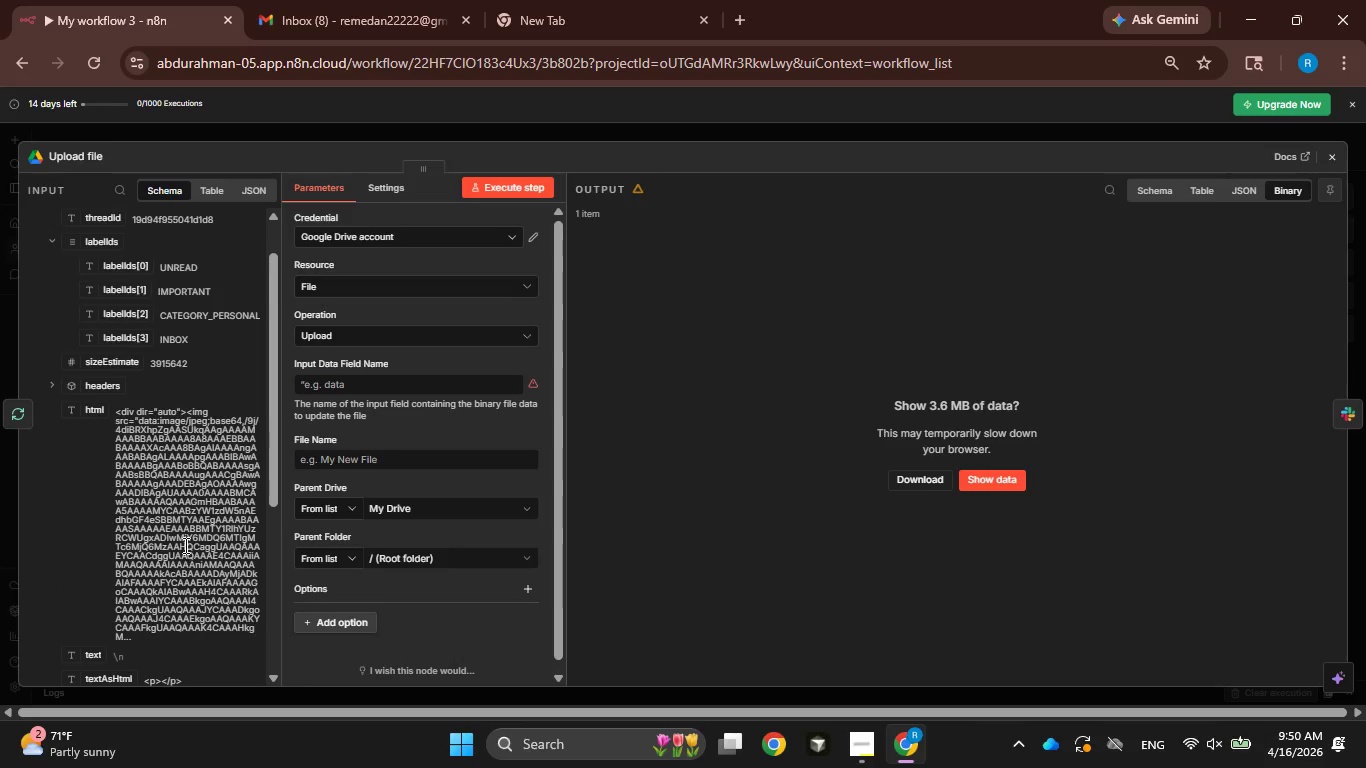 
scroll: coordinate [184, 545], scroll_direction: down, amount: 1.0
 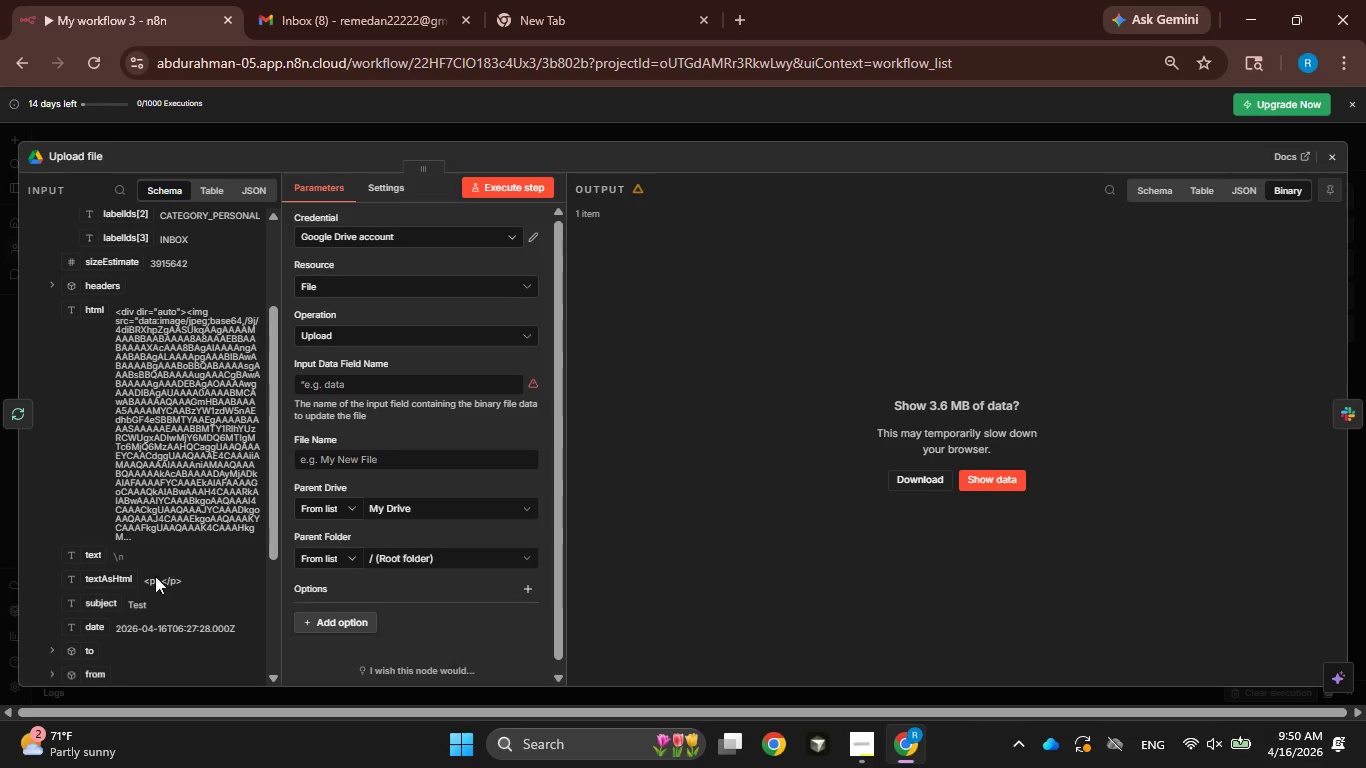 
scroll: coordinate [193, 321], scroll_direction: up, amount: 9.0
 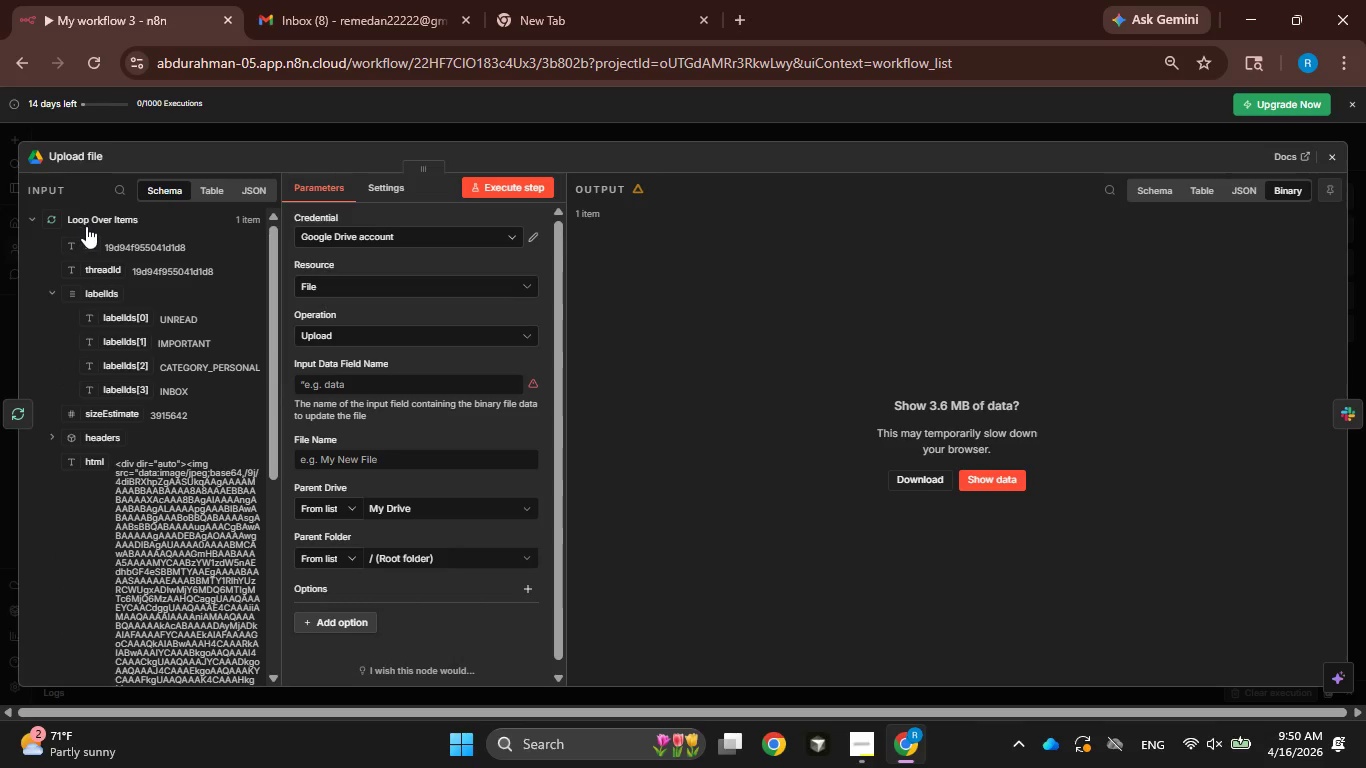 
left_click([95, 219])
 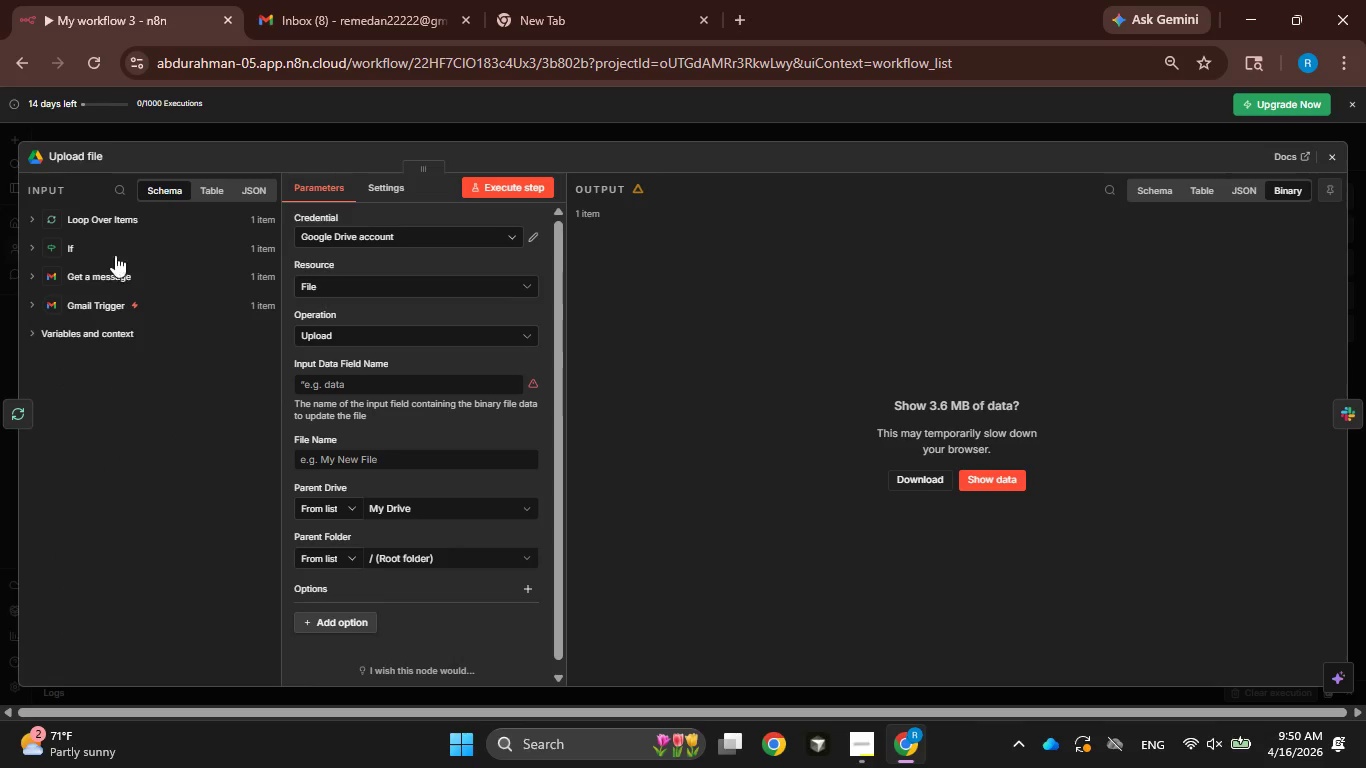 
left_click([397, 560])
 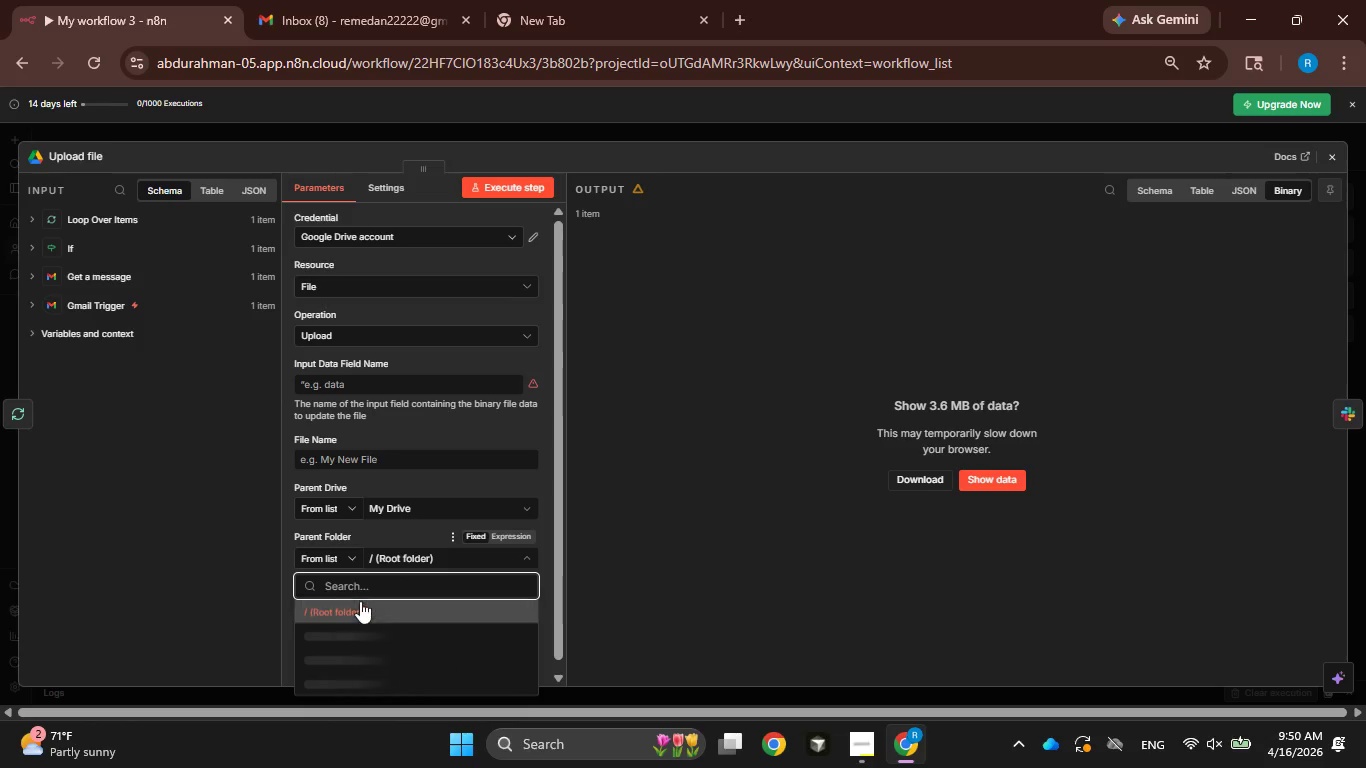 
scroll: coordinate [366, 601], scroll_direction: down, amount: 1.0
 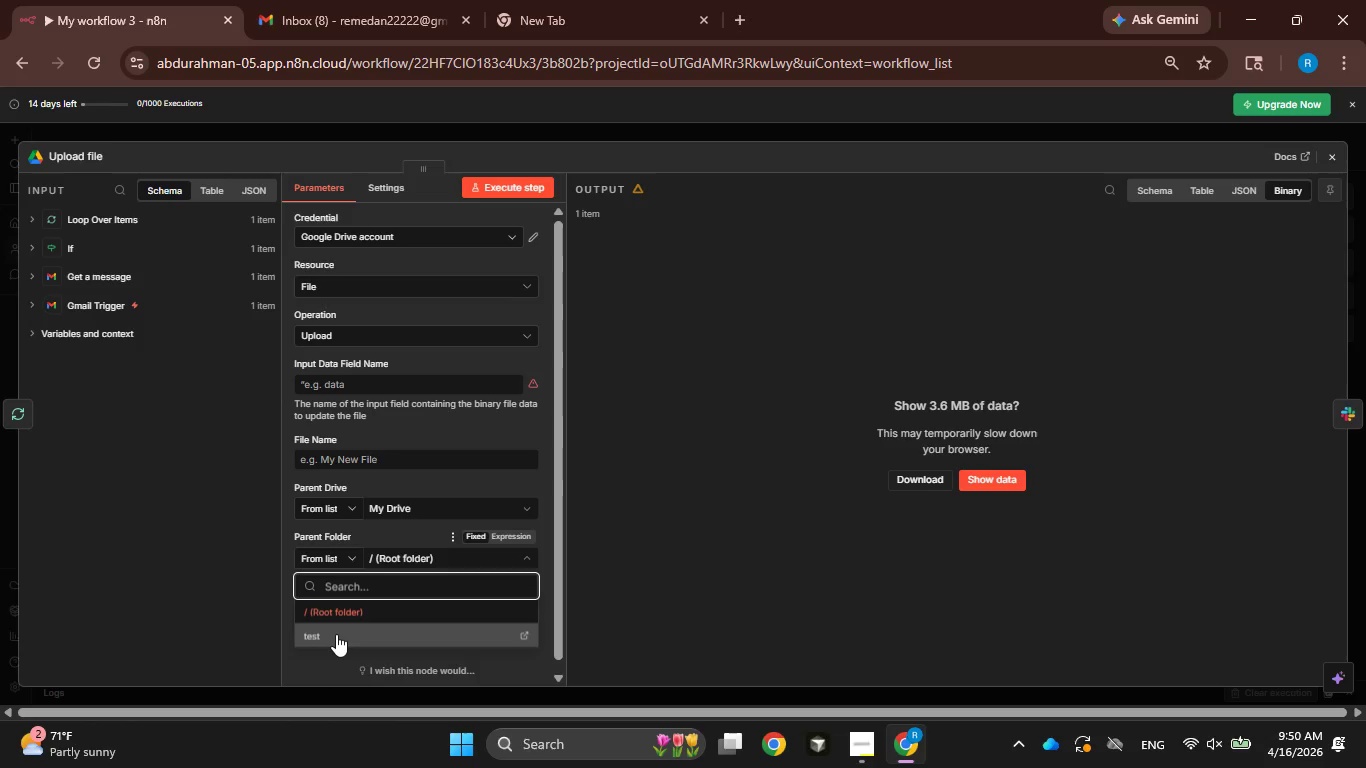 
left_click([336, 634])
 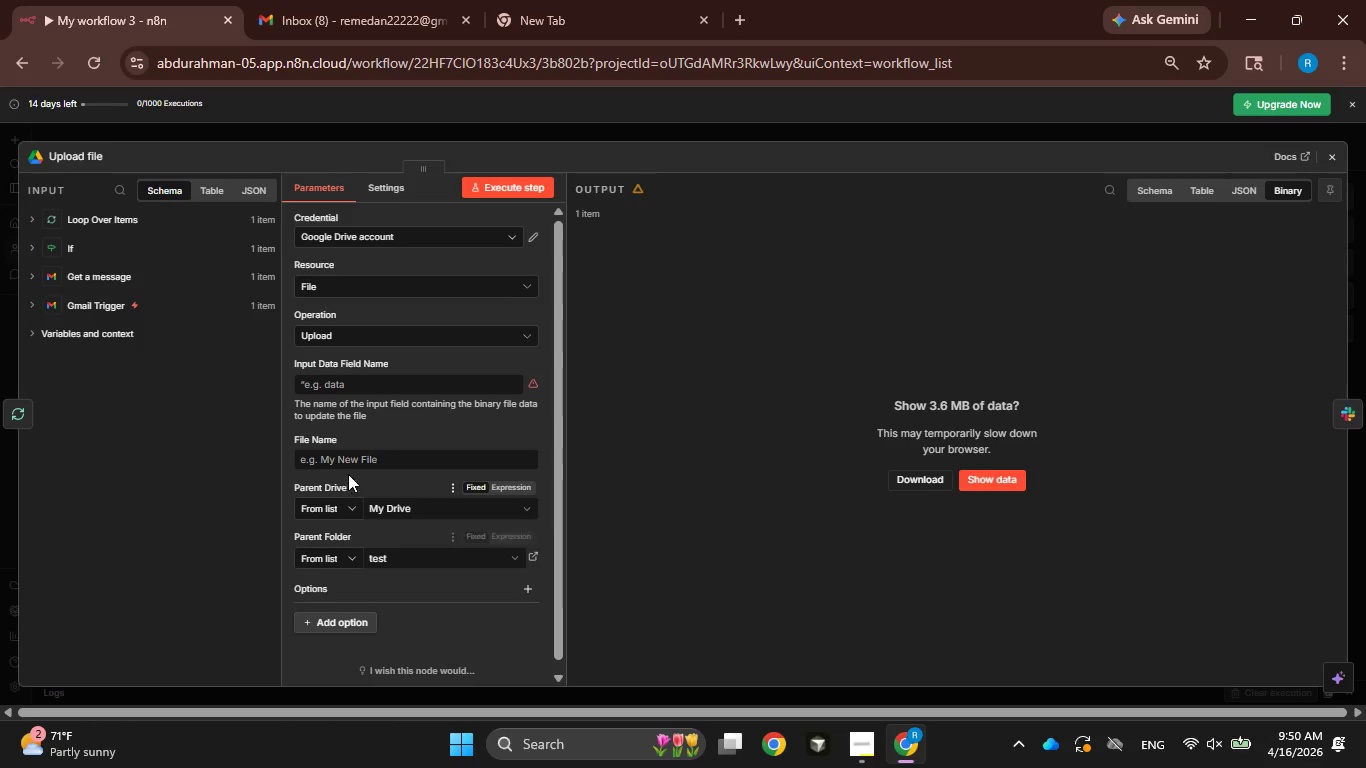 
left_click([344, 457])
 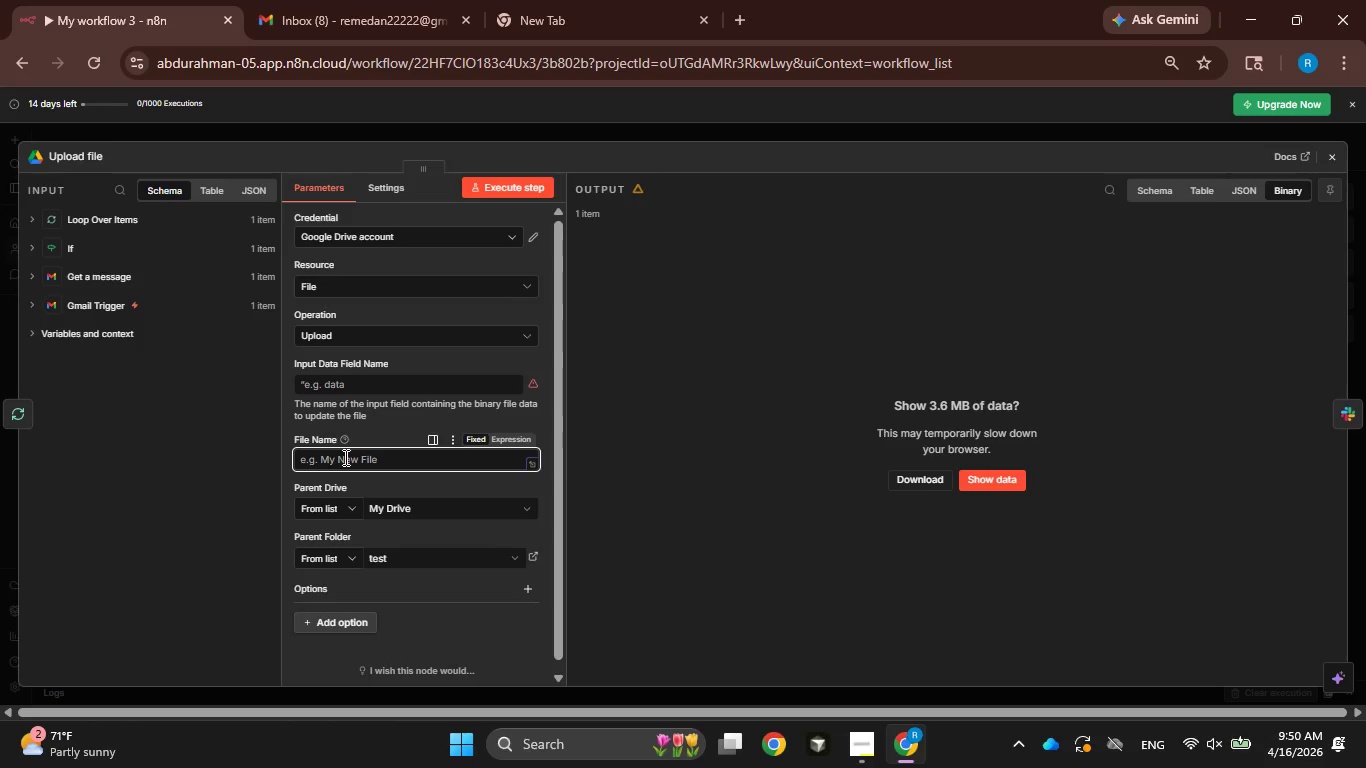 
wait(5.36)
 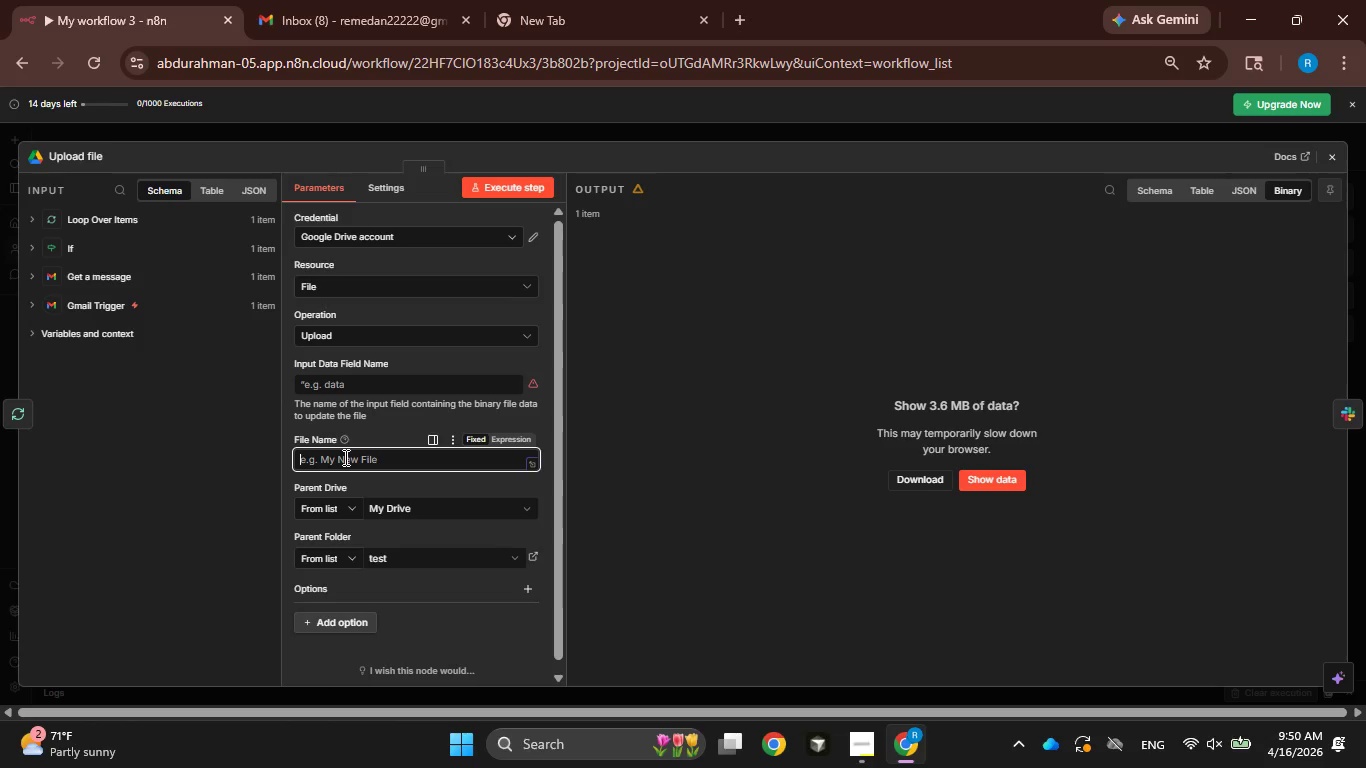 
key(A)
 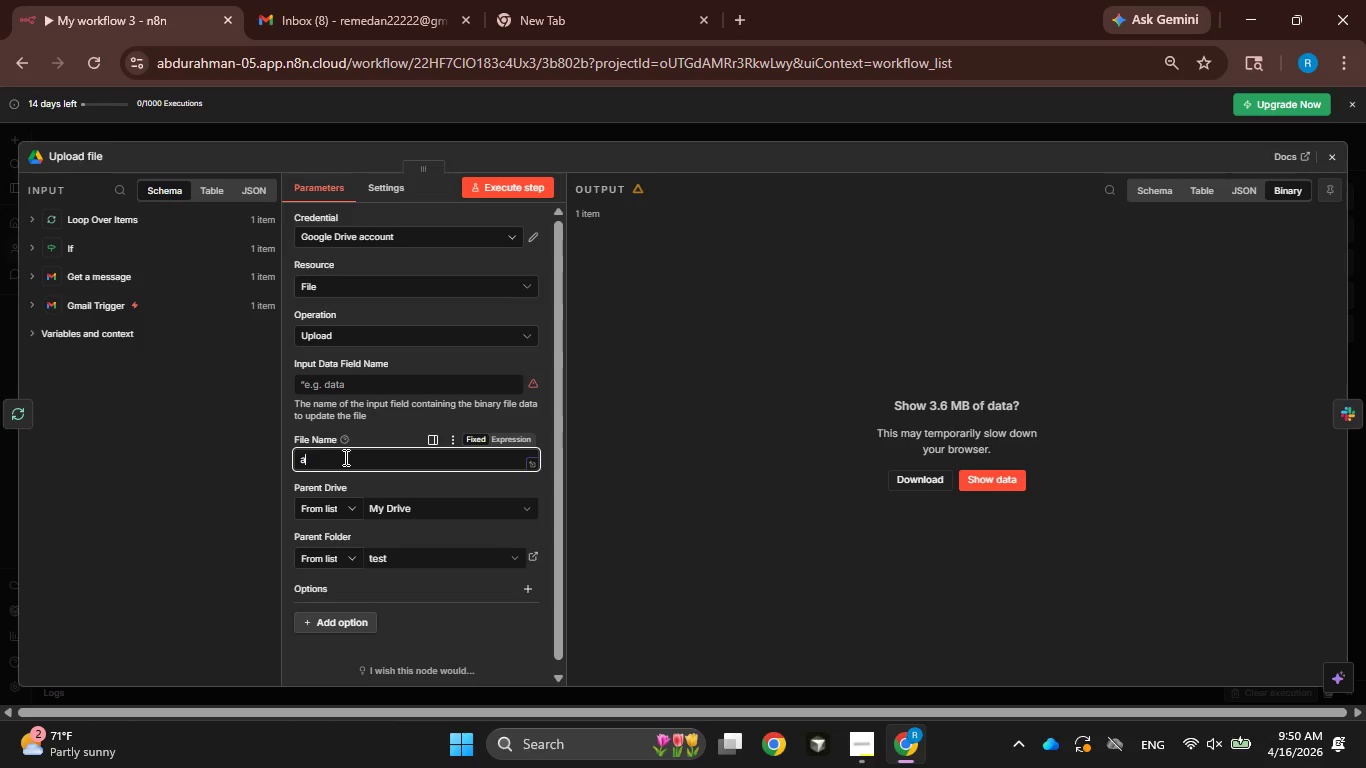 
key(Backspace)
 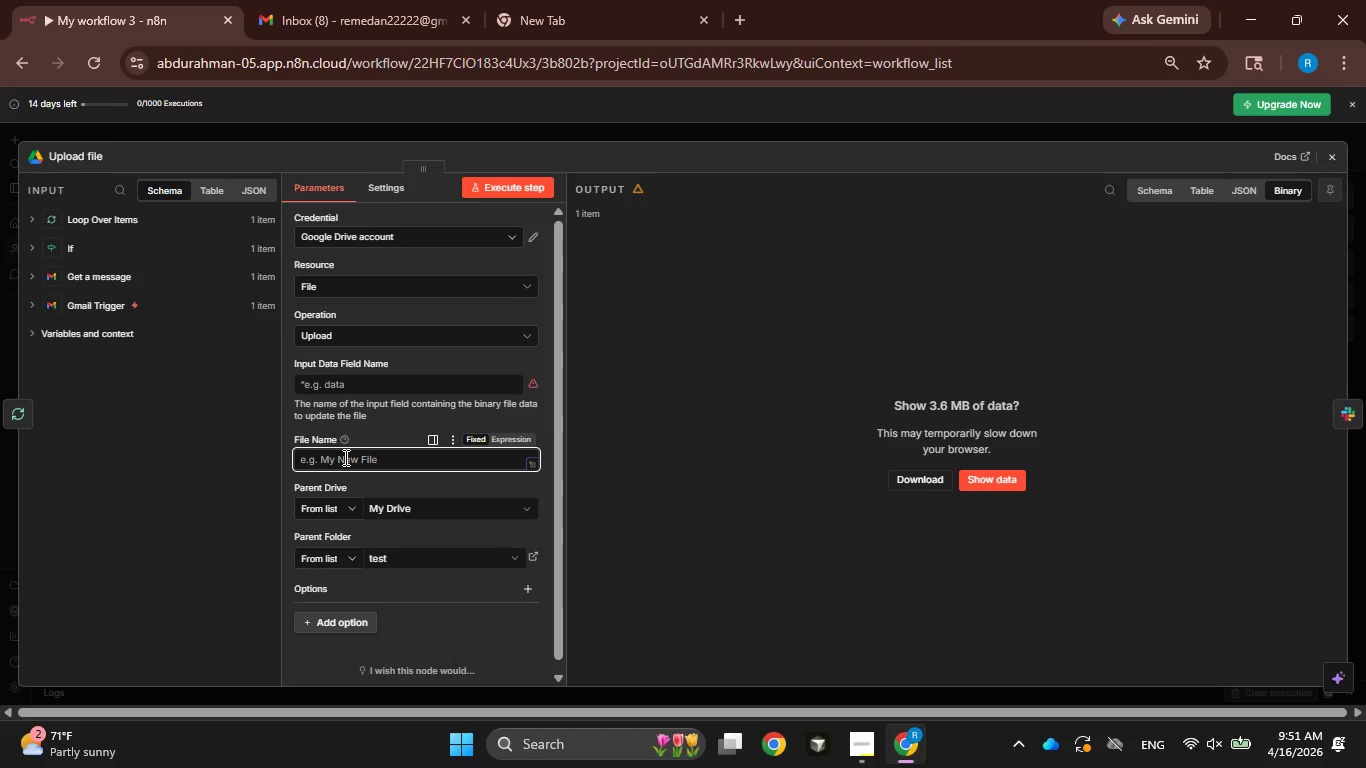 
wait(59.08)
 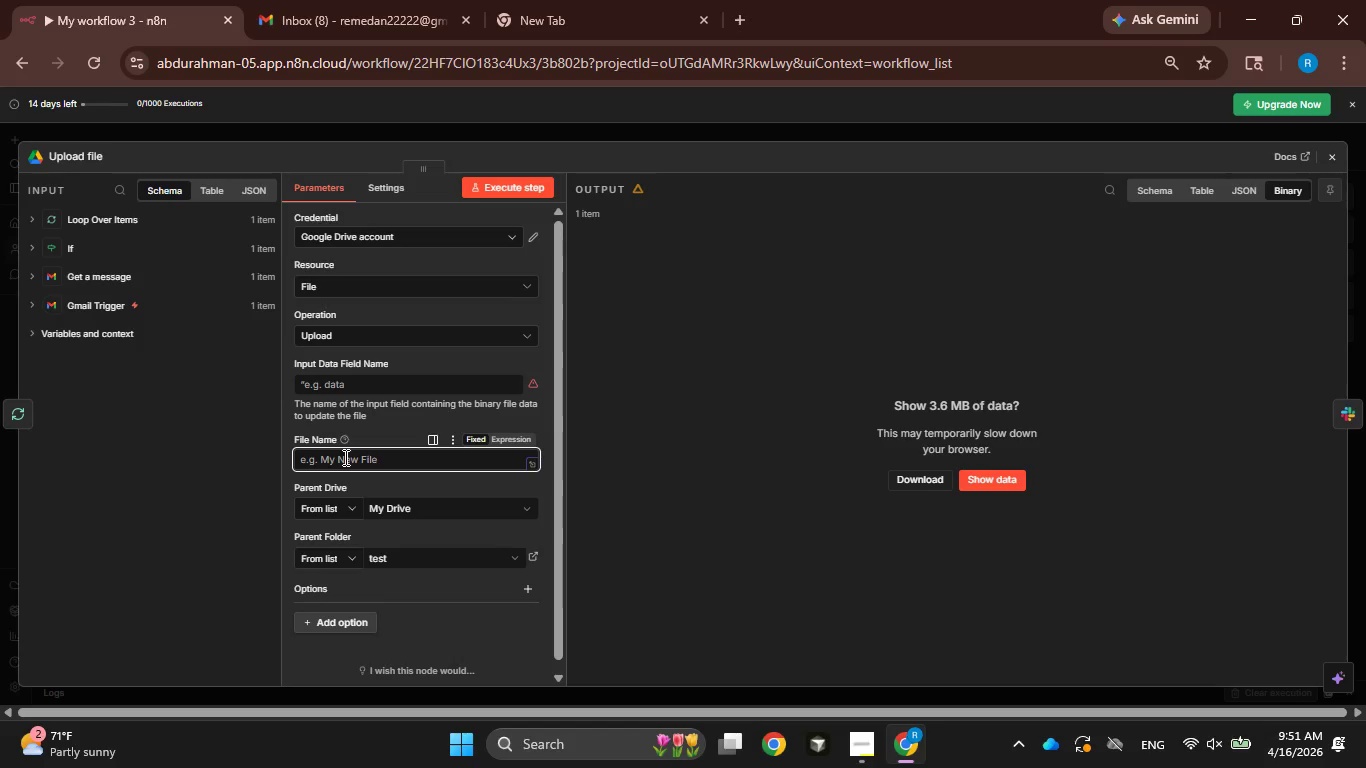 
mouse_move([910, 735])
 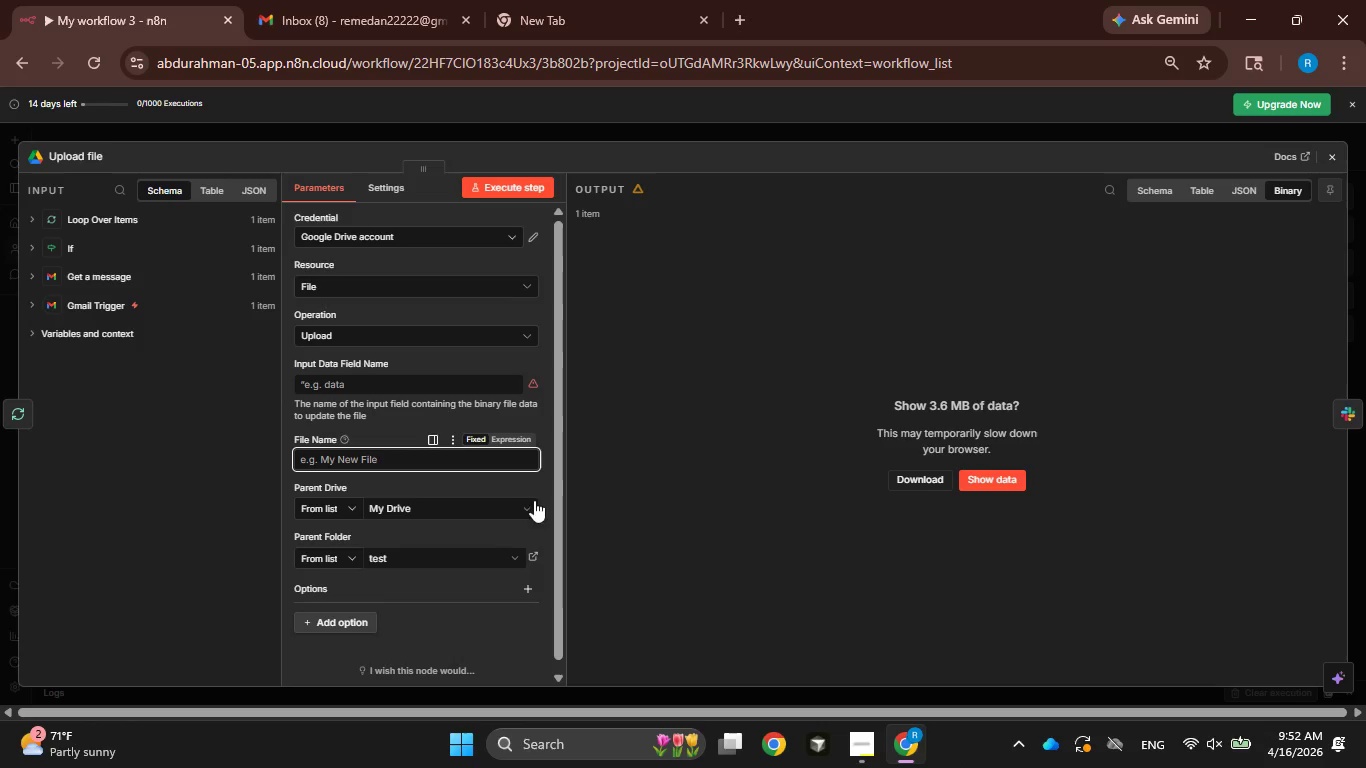 
wait(10.31)
 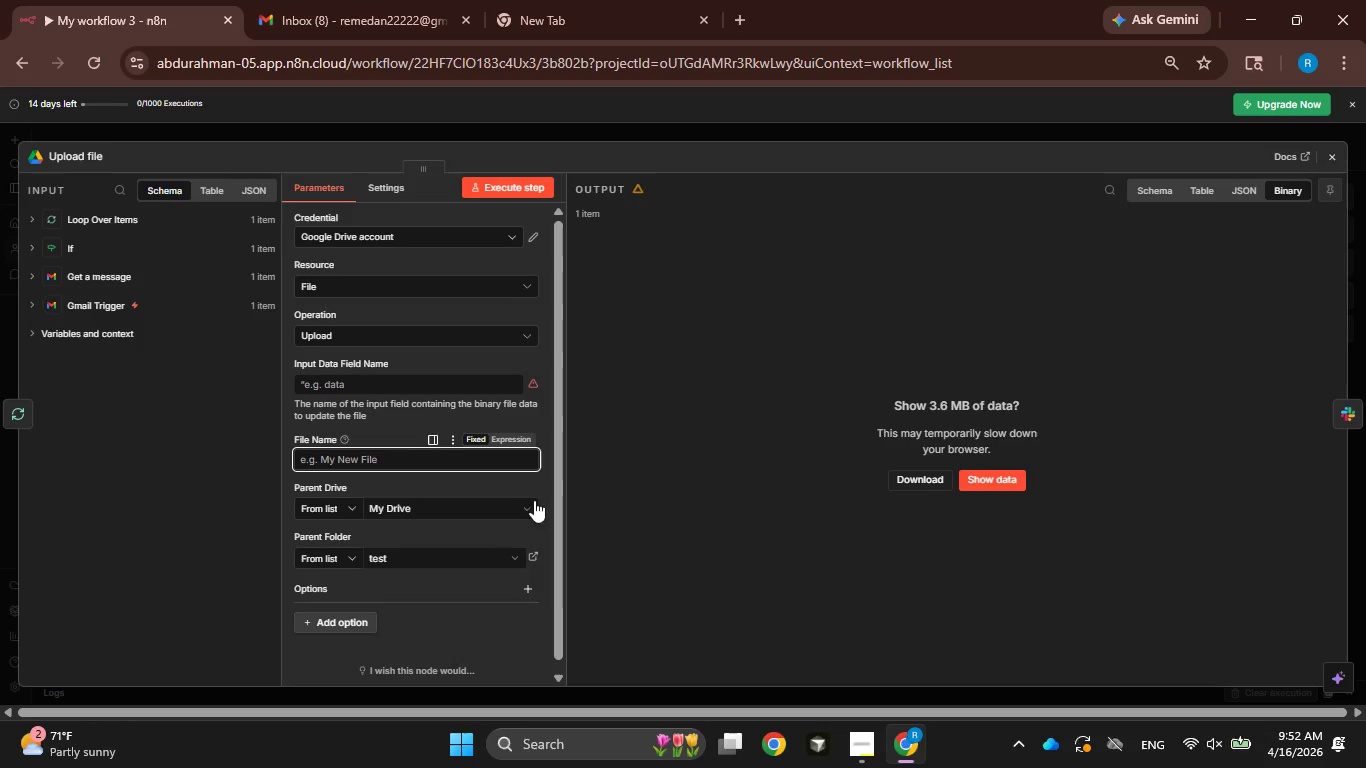 
left_click([501, 361])
 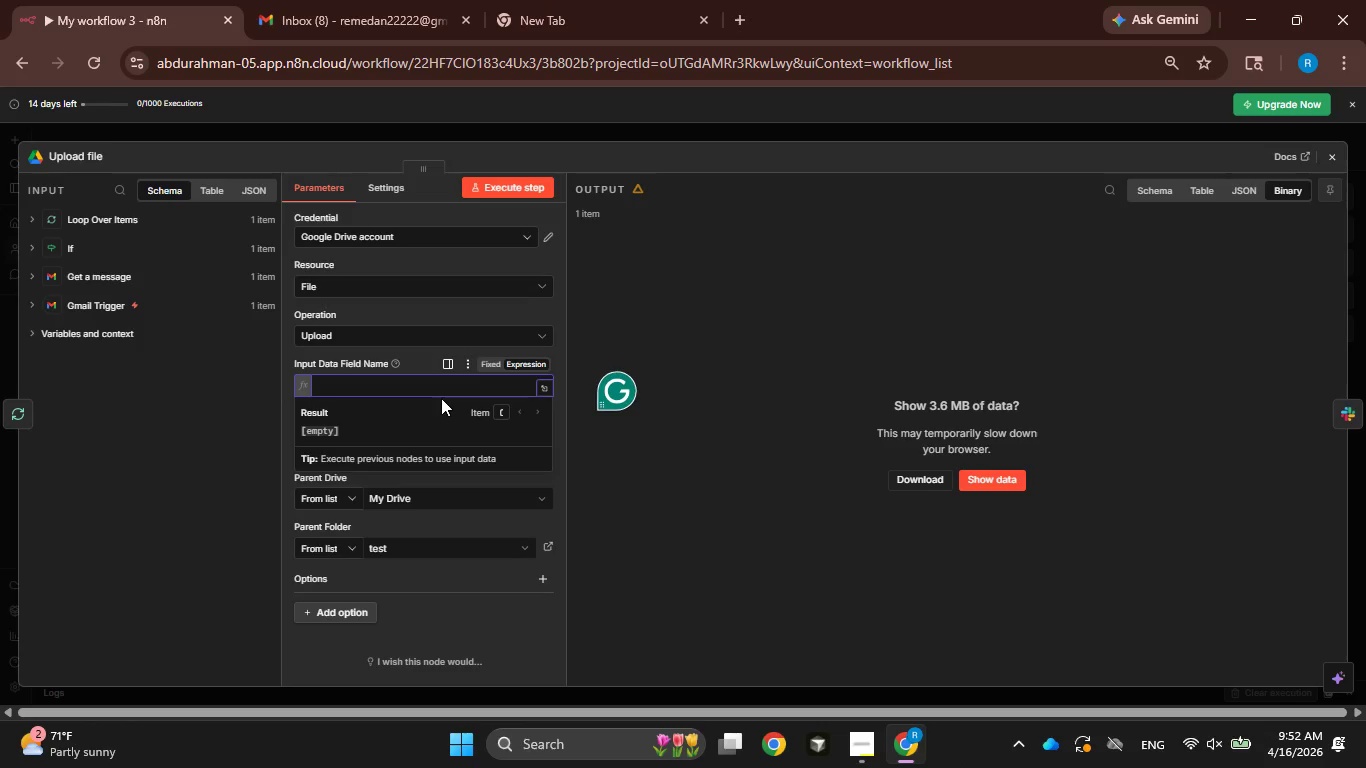 
type({{object.keys($binary)
 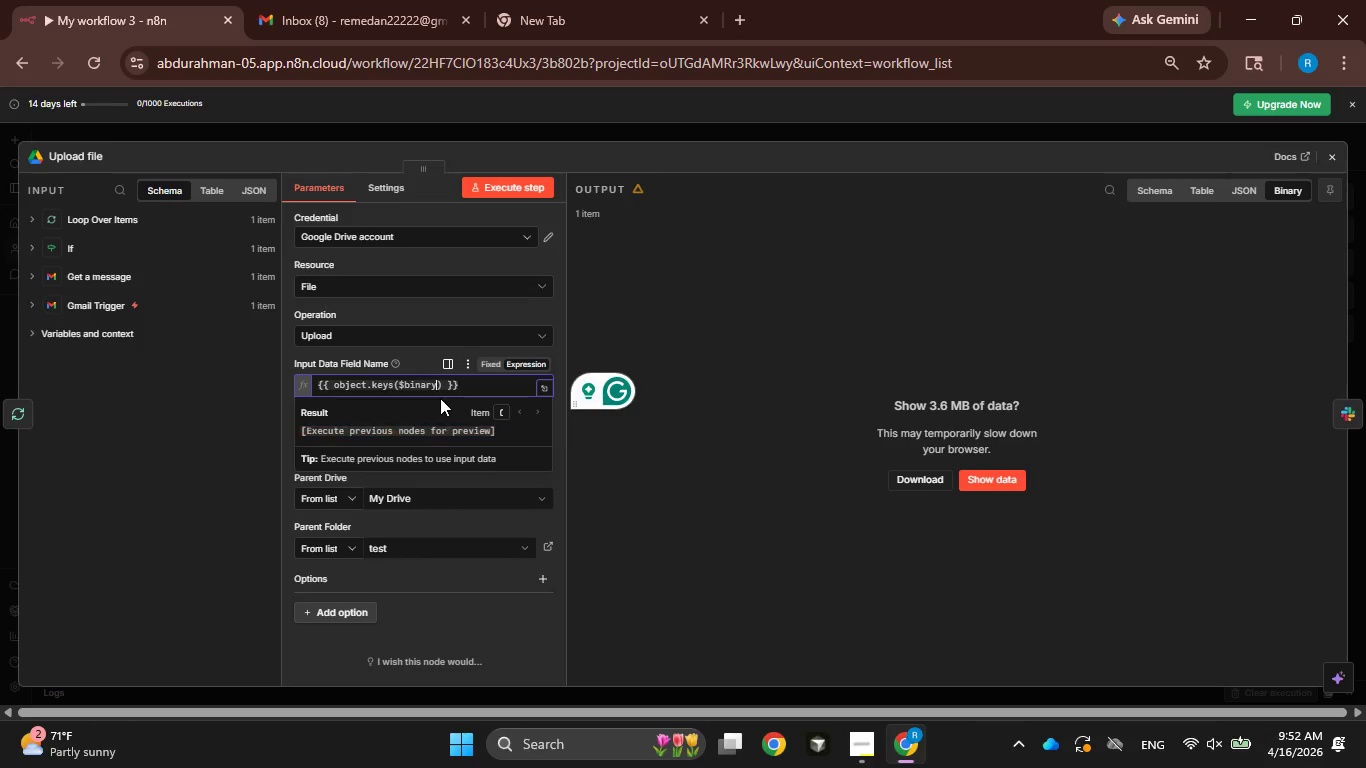 
key(ArrowRight)
 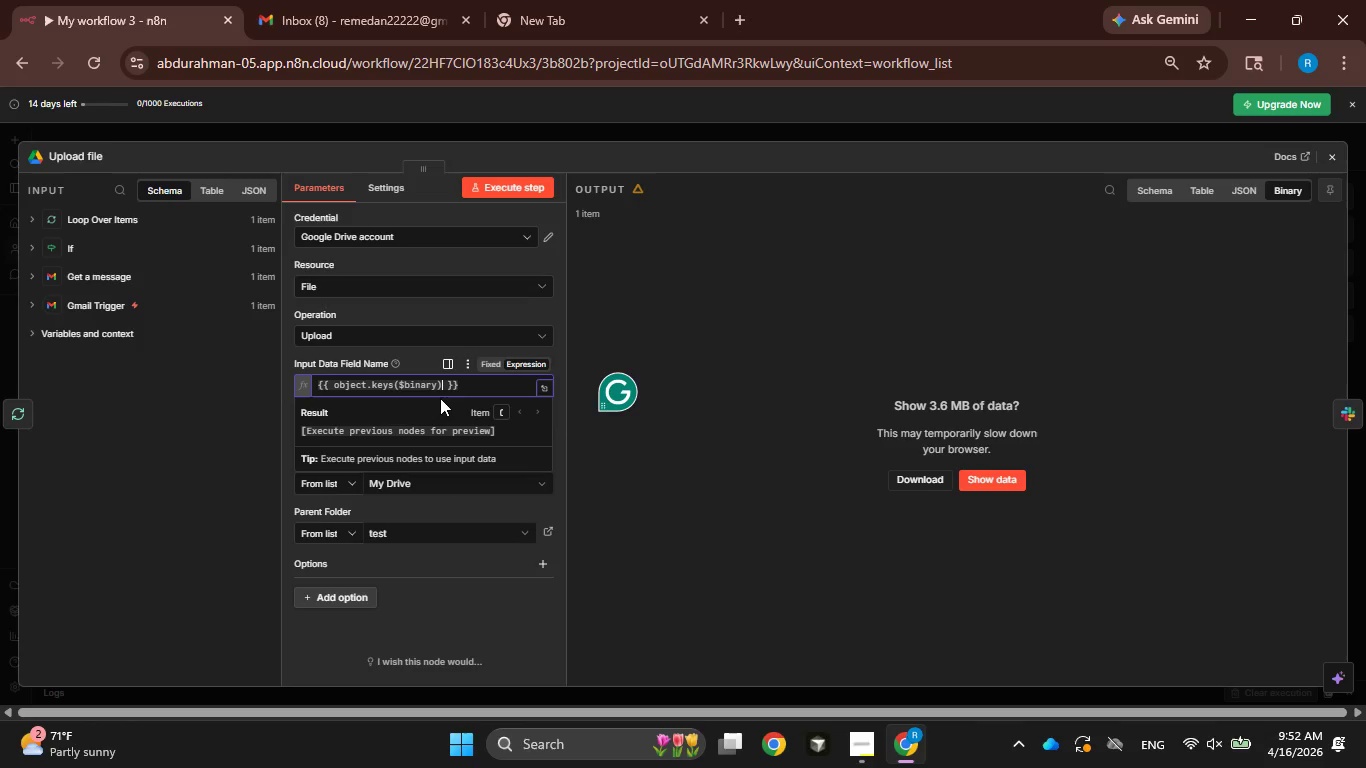 
key(BracketLeft)
 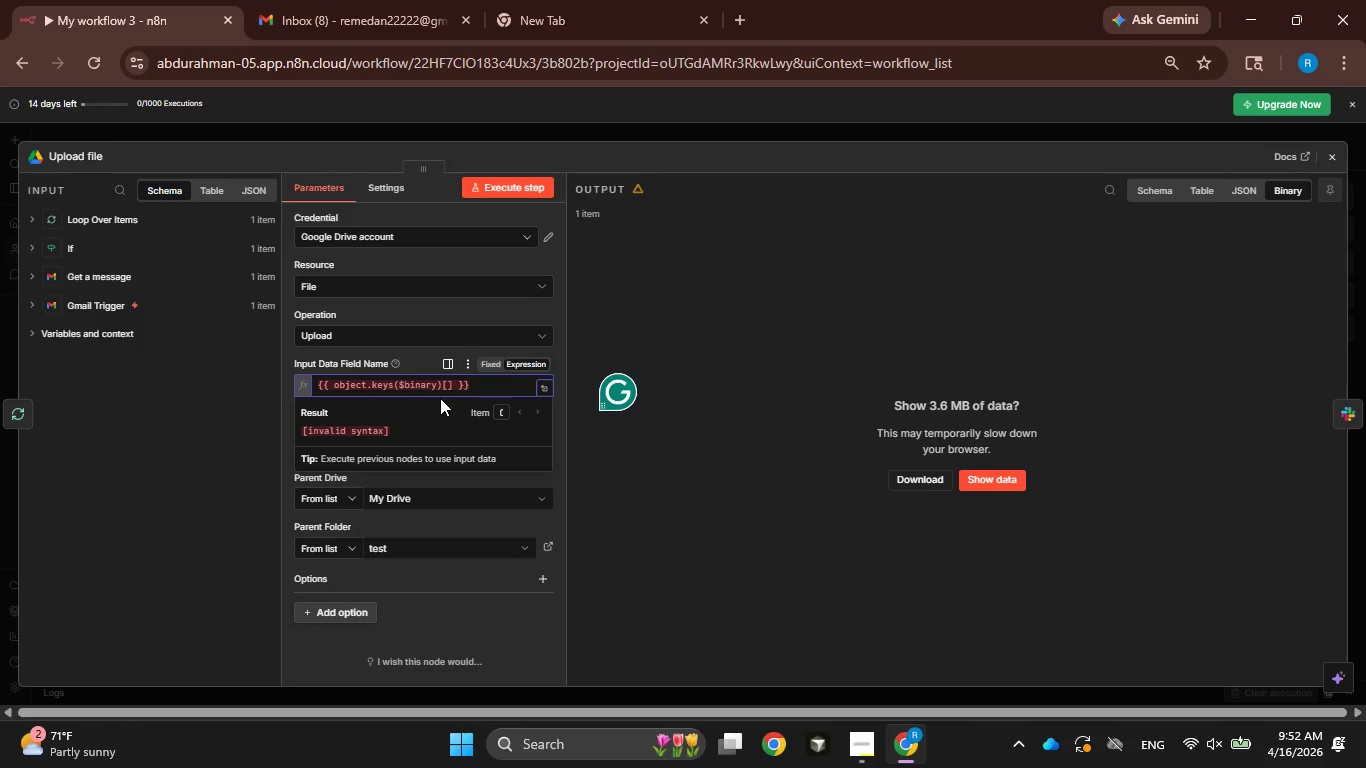 
key(0)
 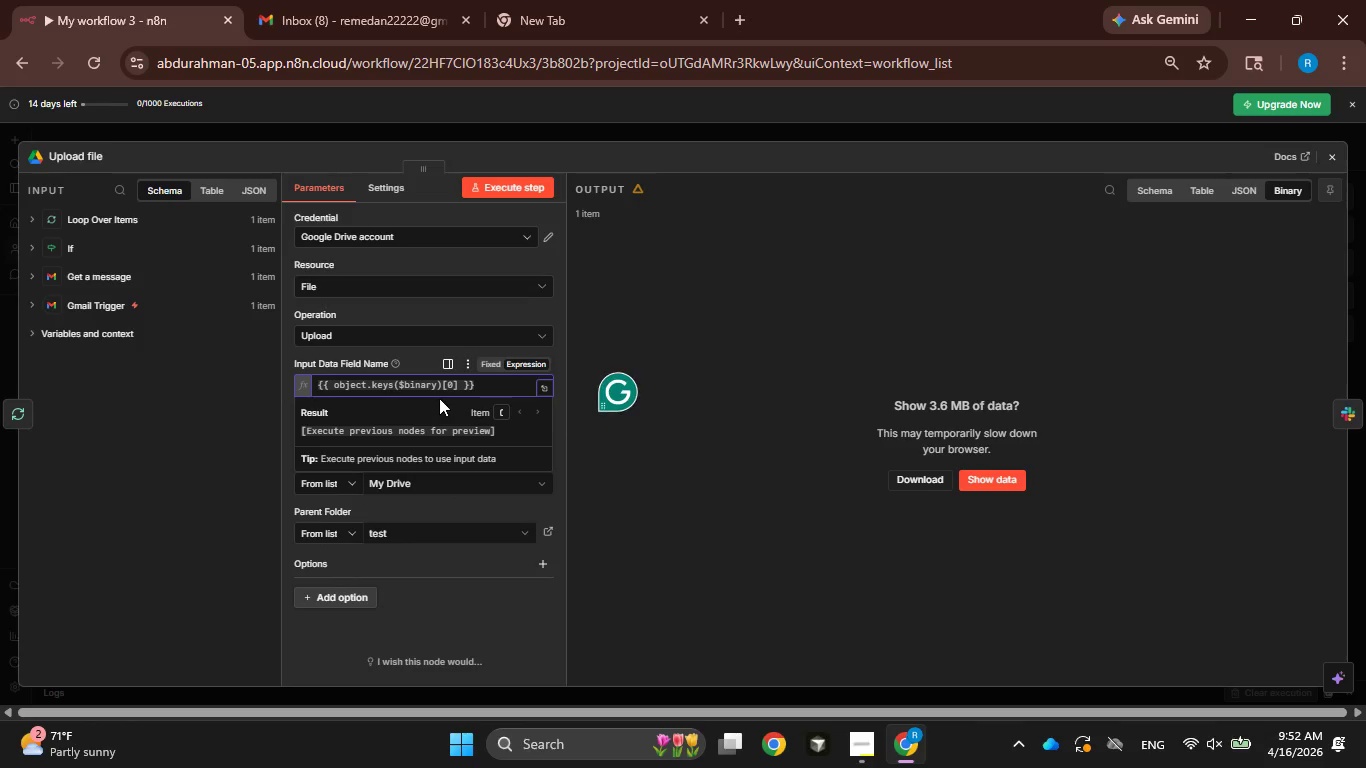 
left_click([487, 388])
 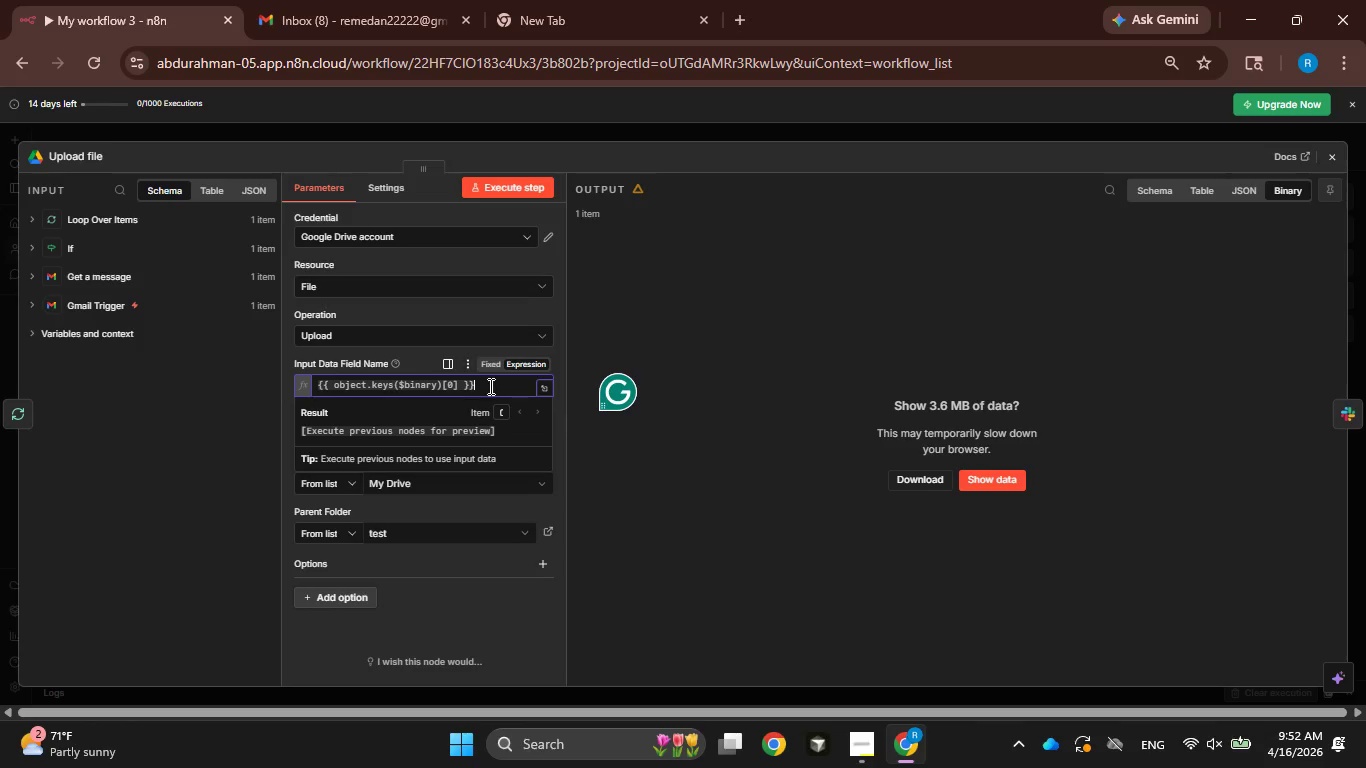 
wait(12.78)
 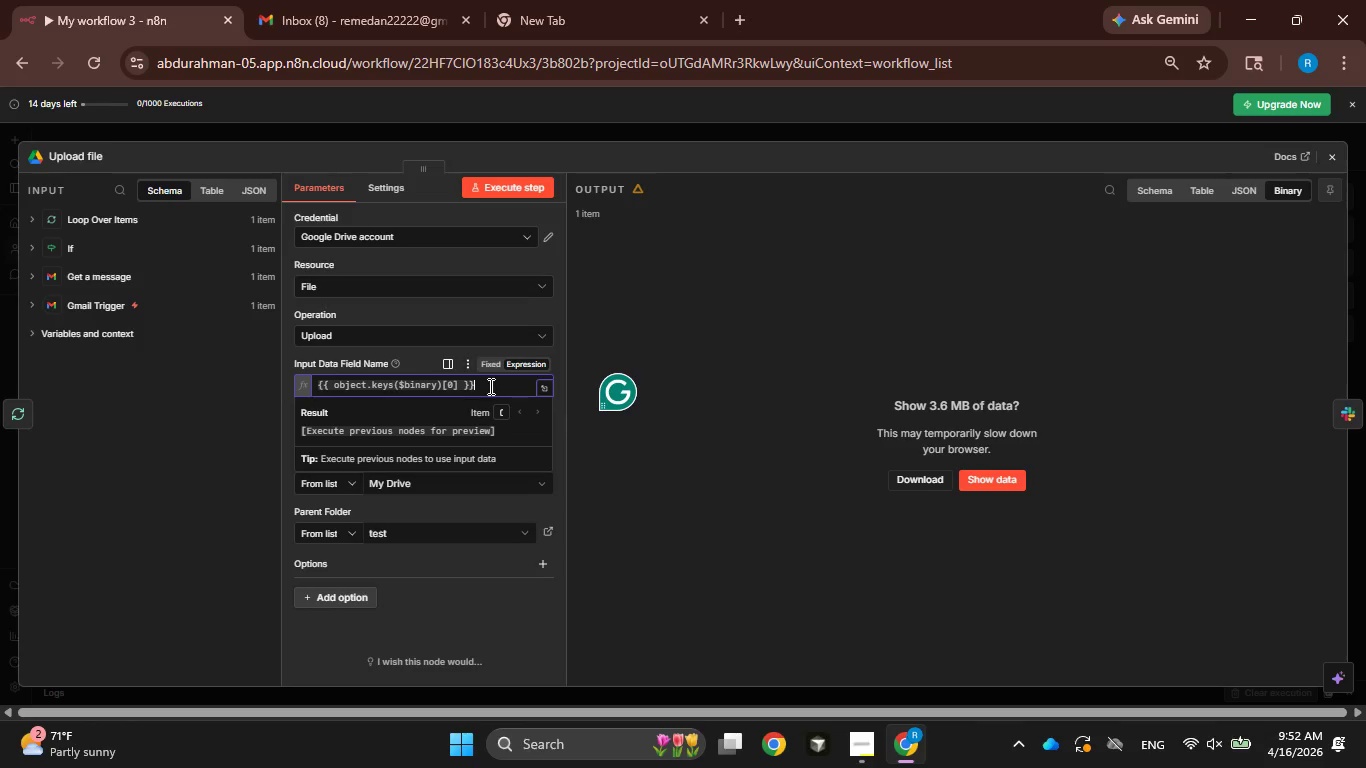 
mouse_move([484, 395])
 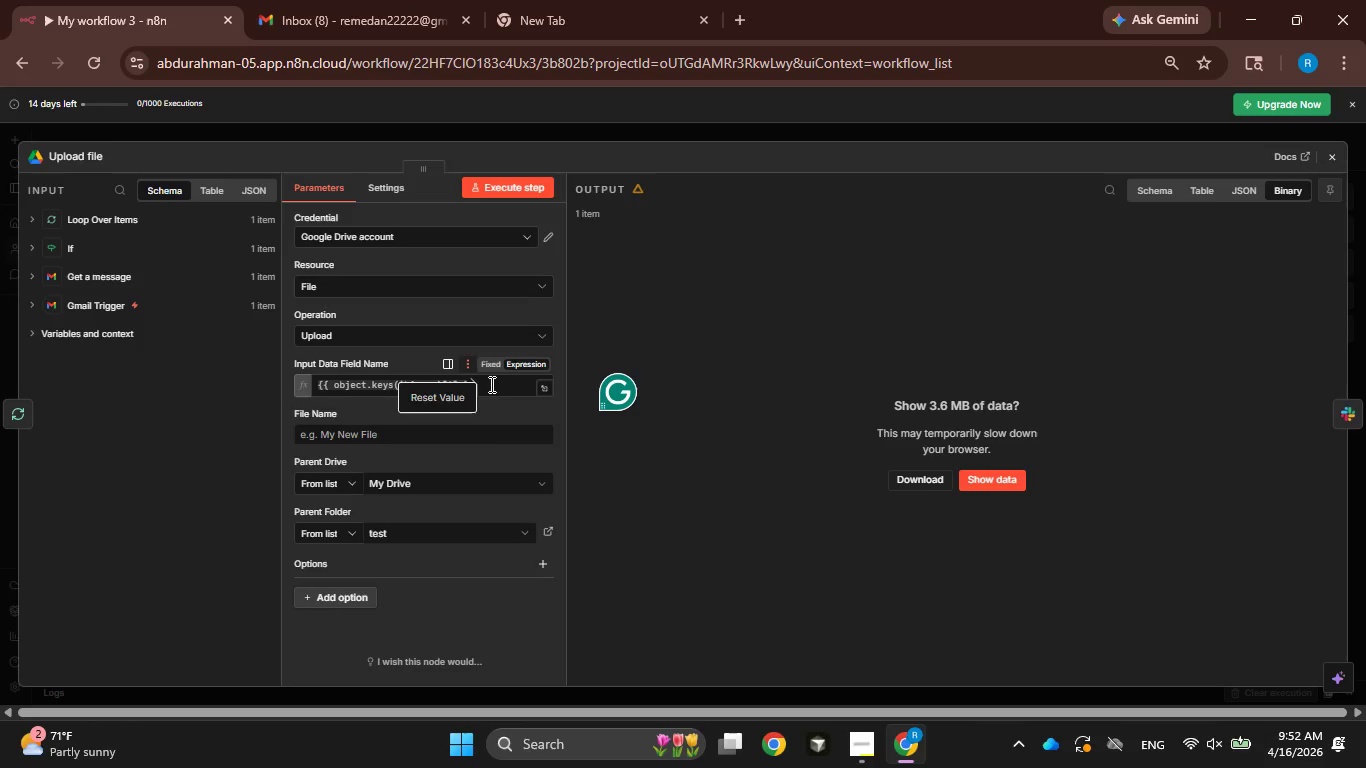 
left_click([490, 383])
 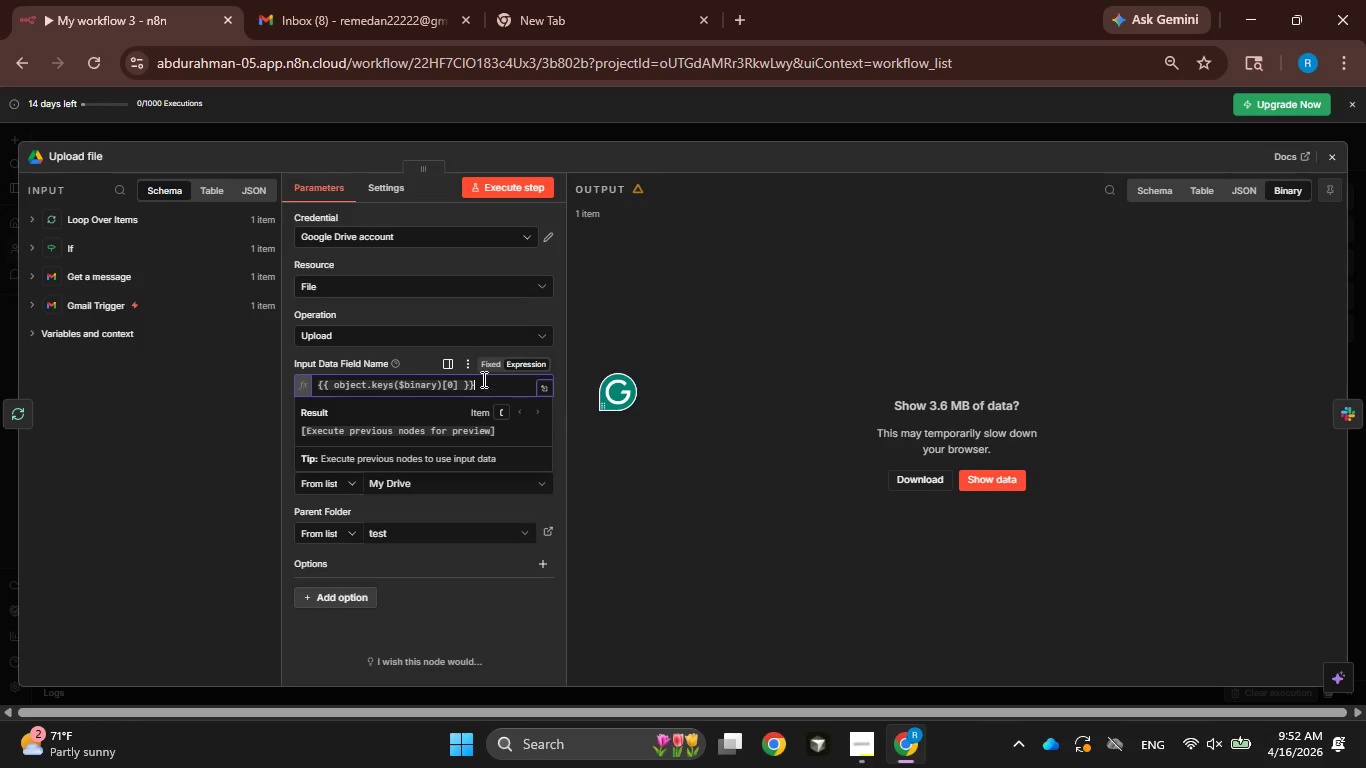 
mouse_move([501, 392])
 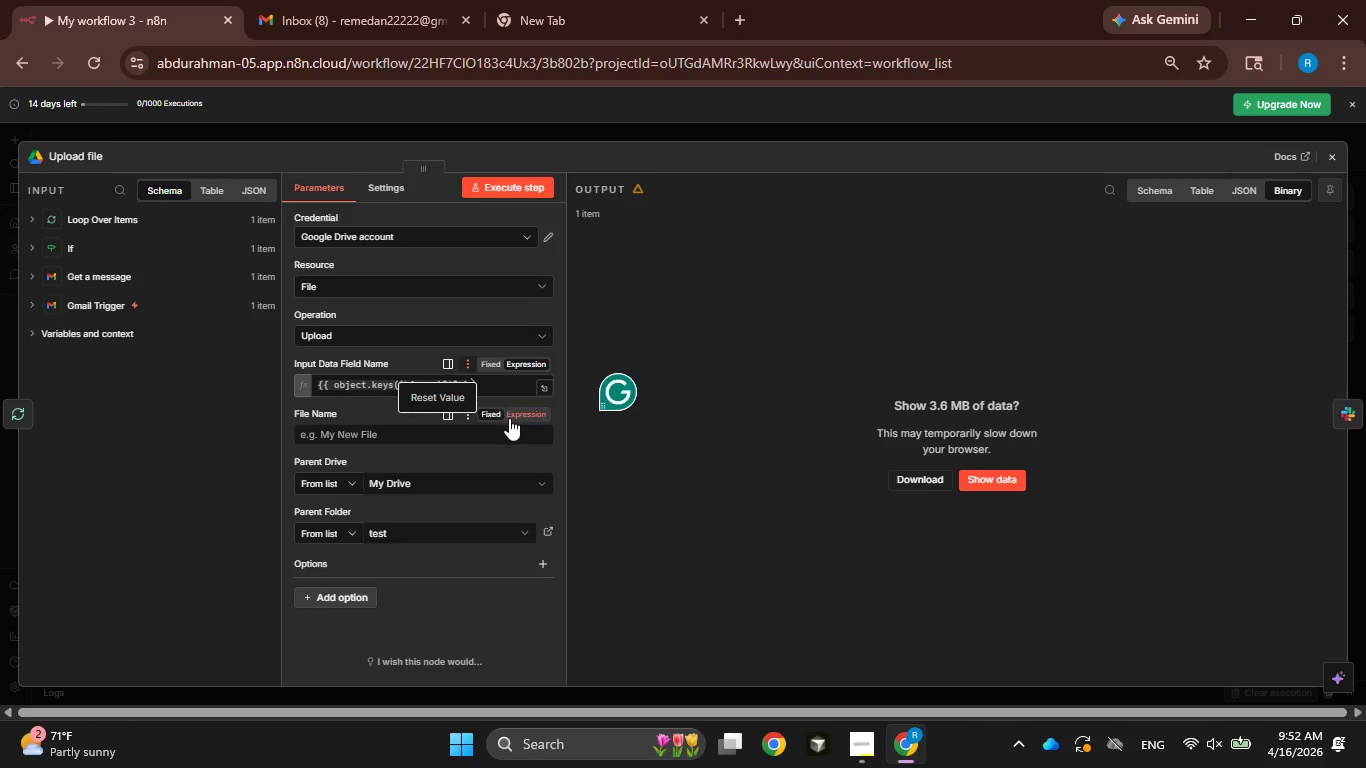 
left_click([509, 418])
 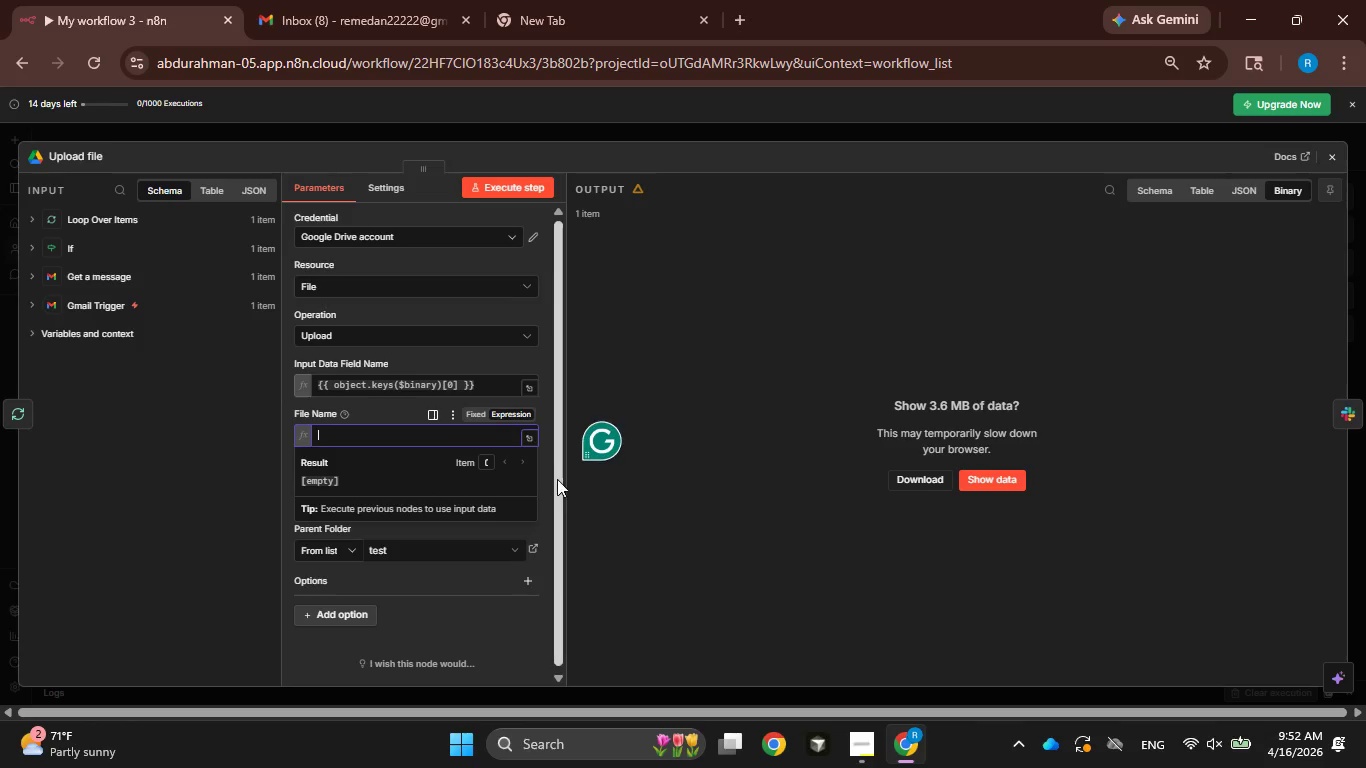 
left_click([543, 478])
 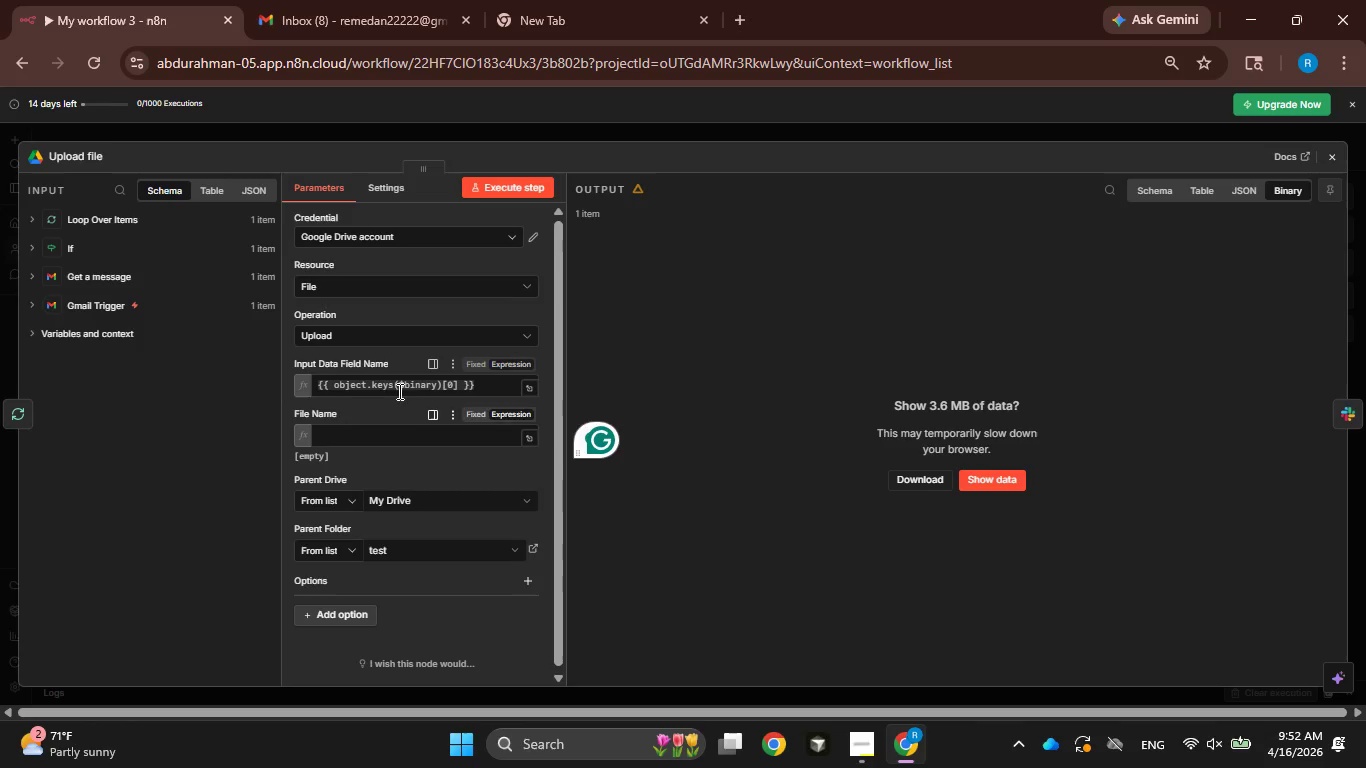 
left_click([359, 387])
 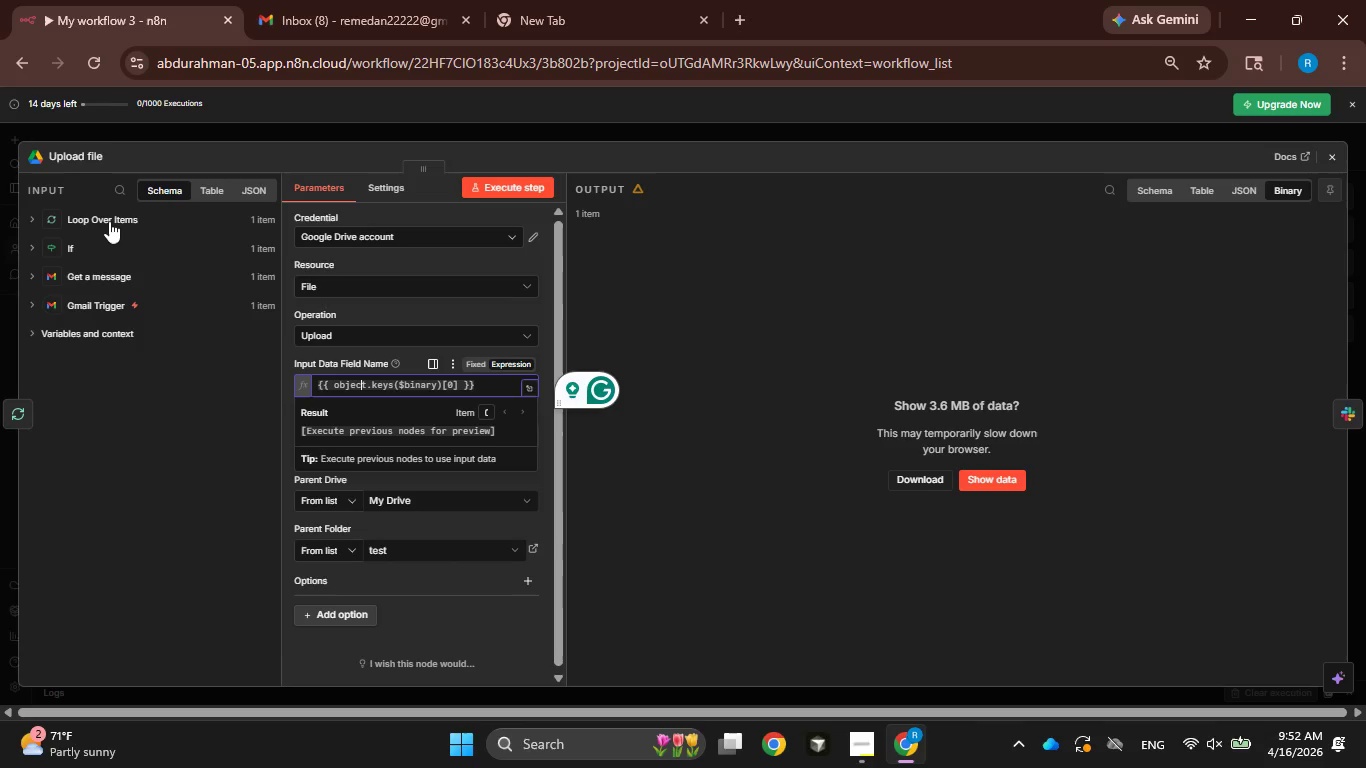 
left_click([110, 218])
 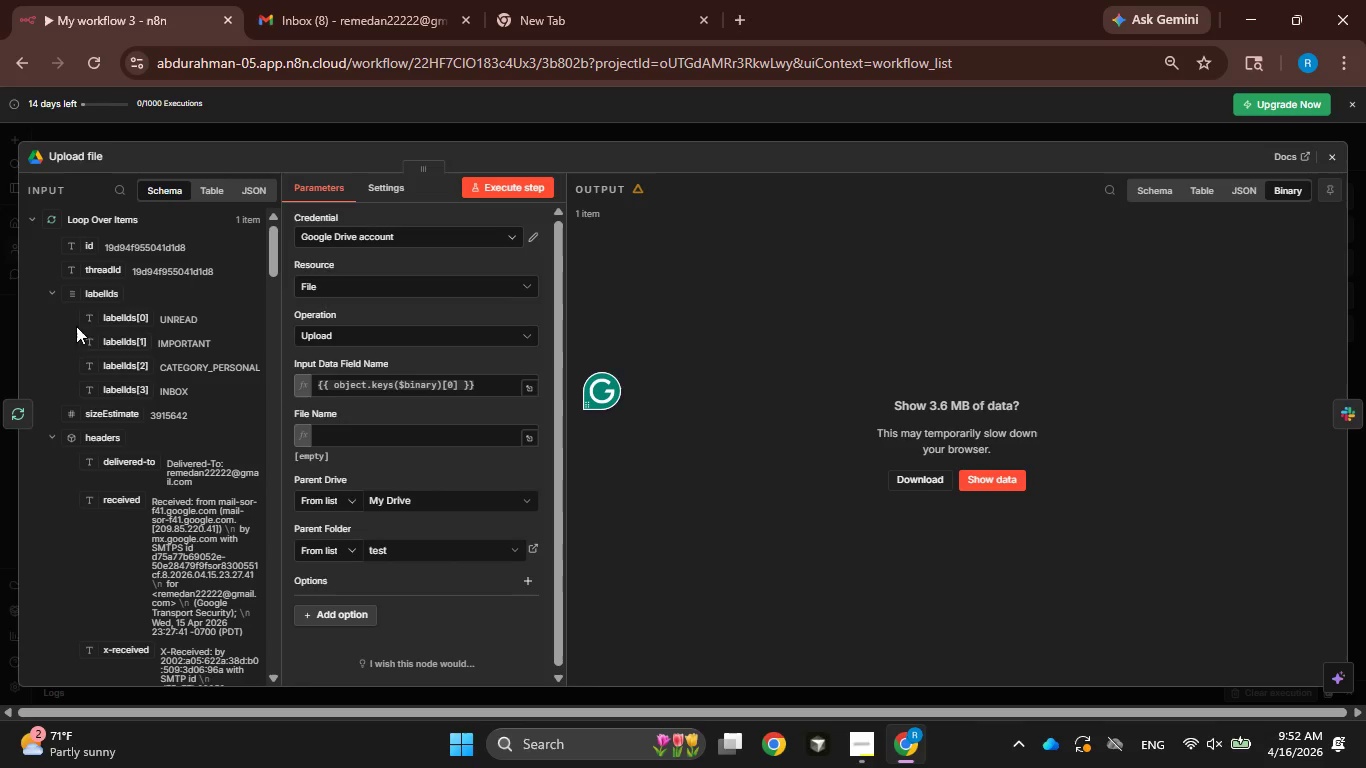 
left_click([67, 296])
 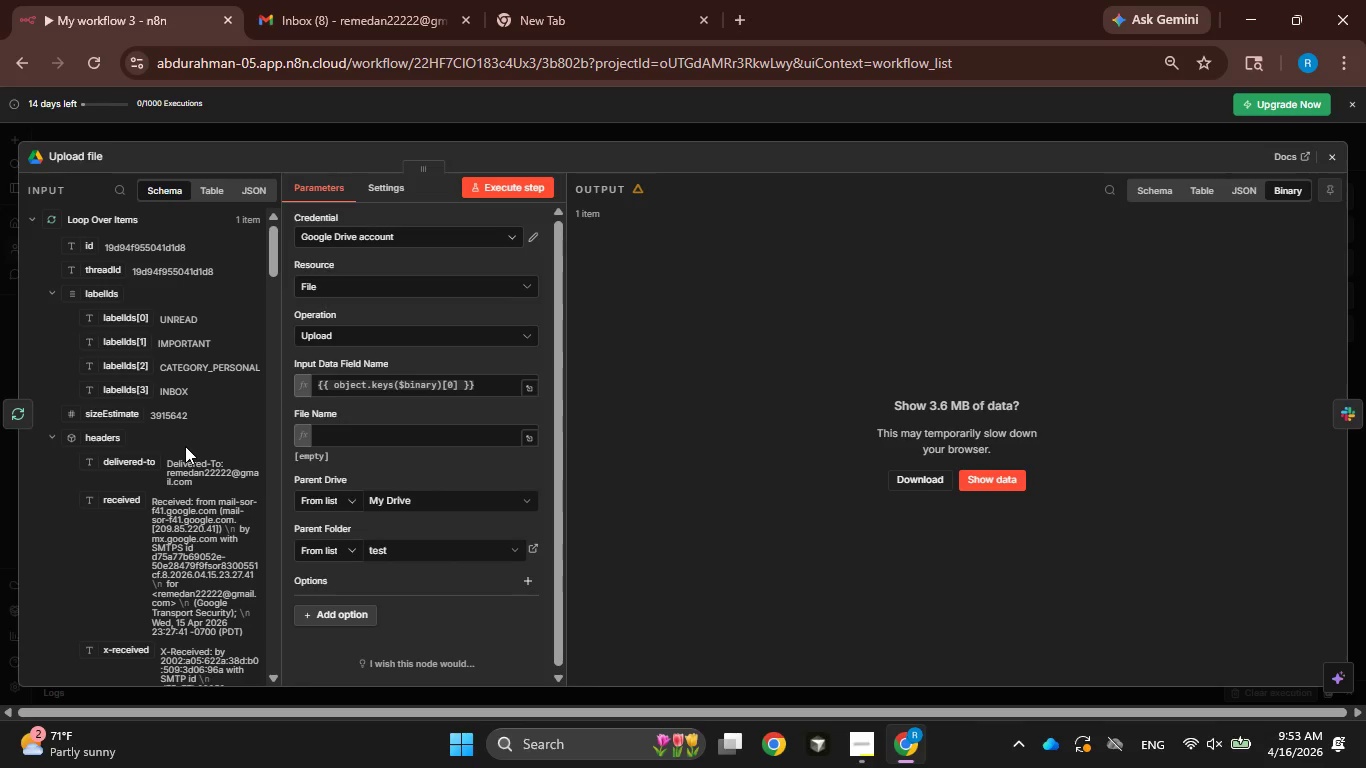 
wait(18.34)
 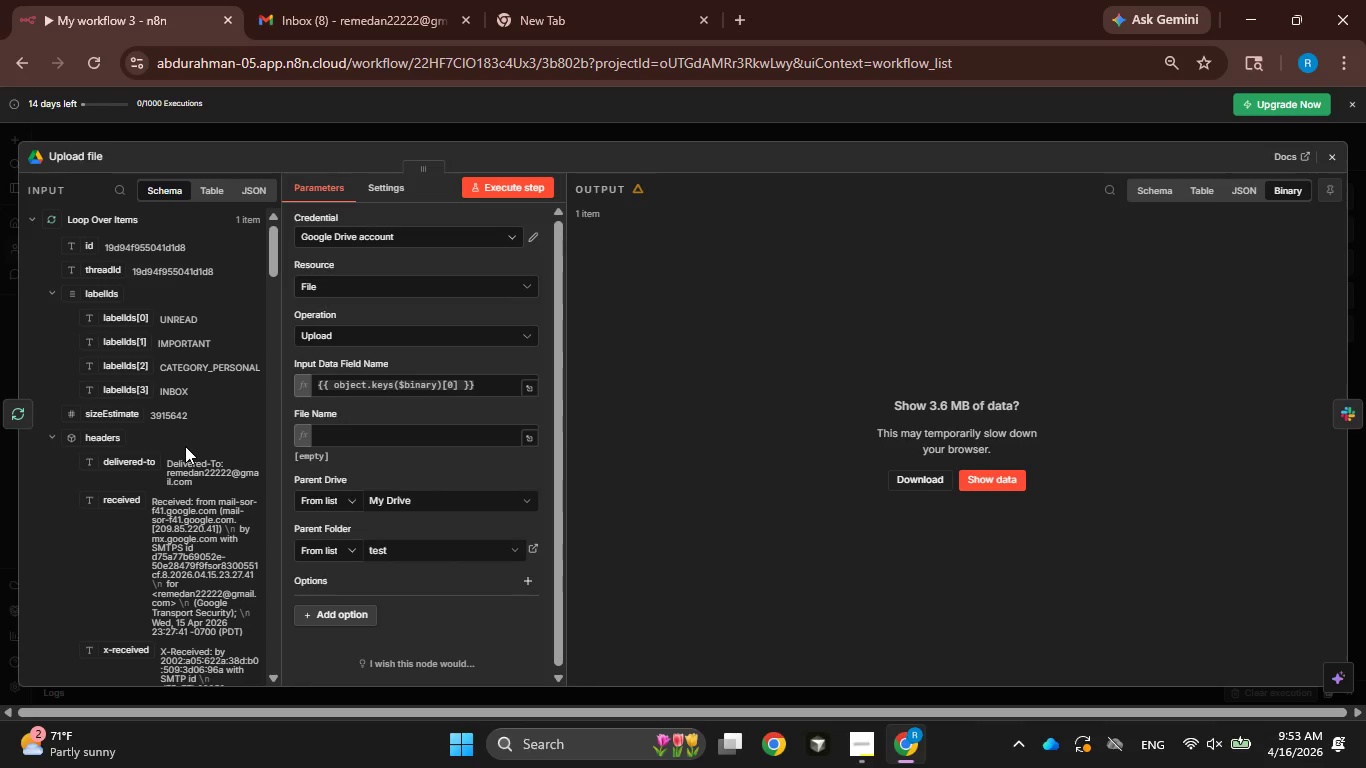 
scroll: coordinate [185, 446], scroll_direction: up, amount: 1.0
 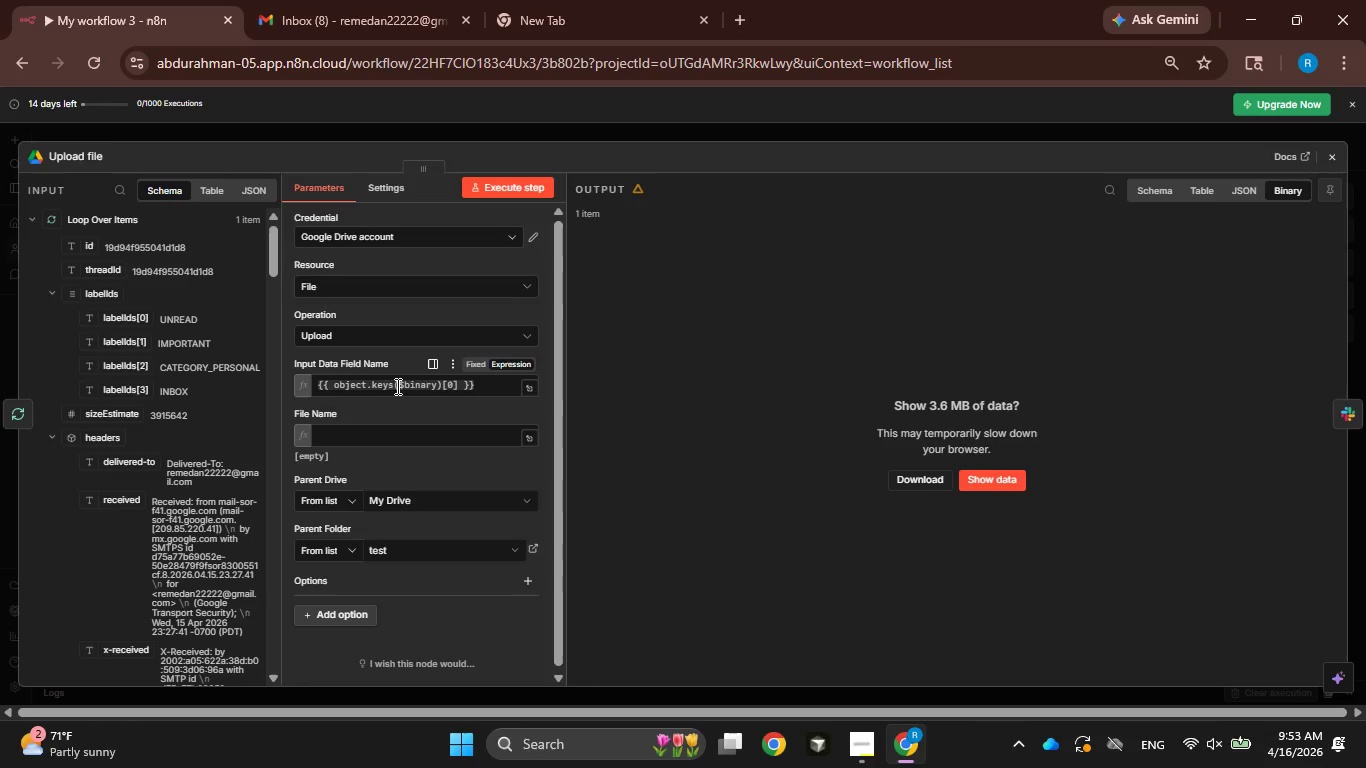 
left_click([406, 390])
 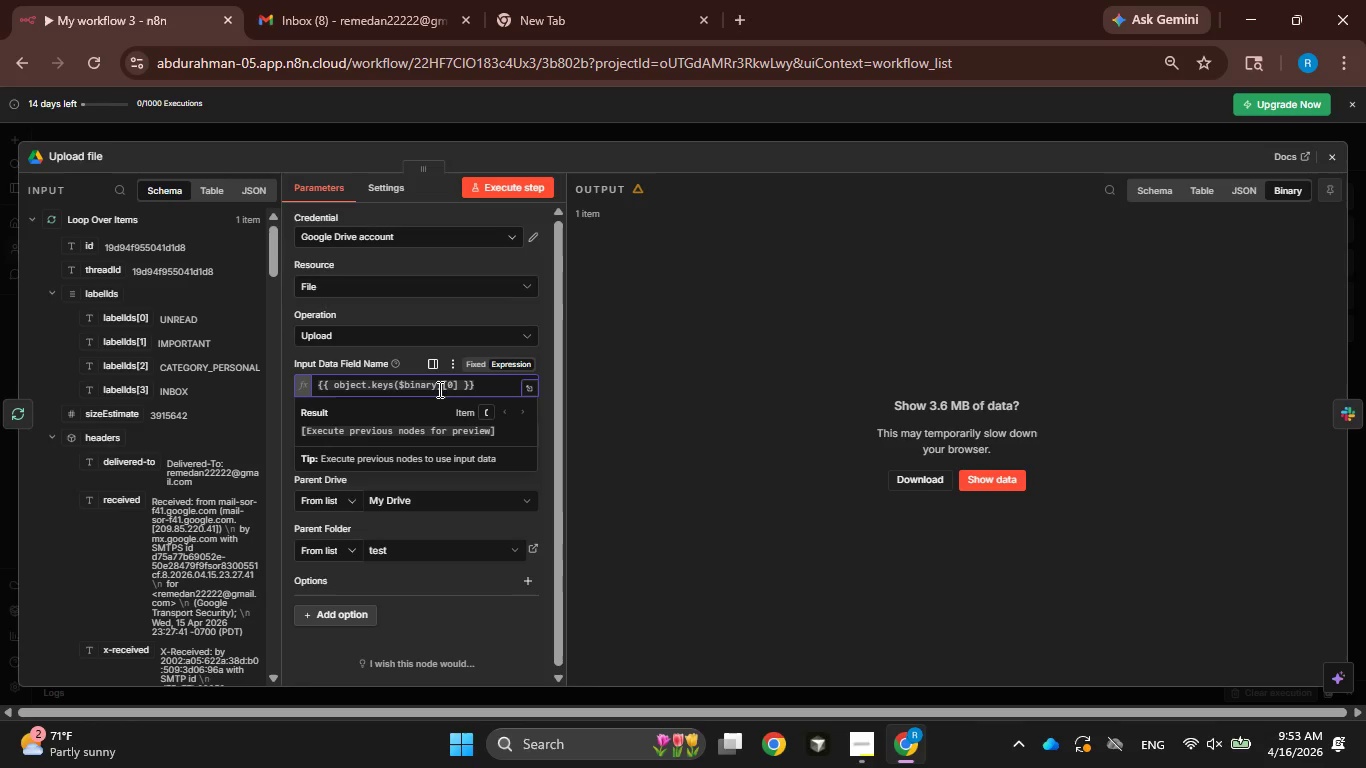 
left_click([443, 386])
 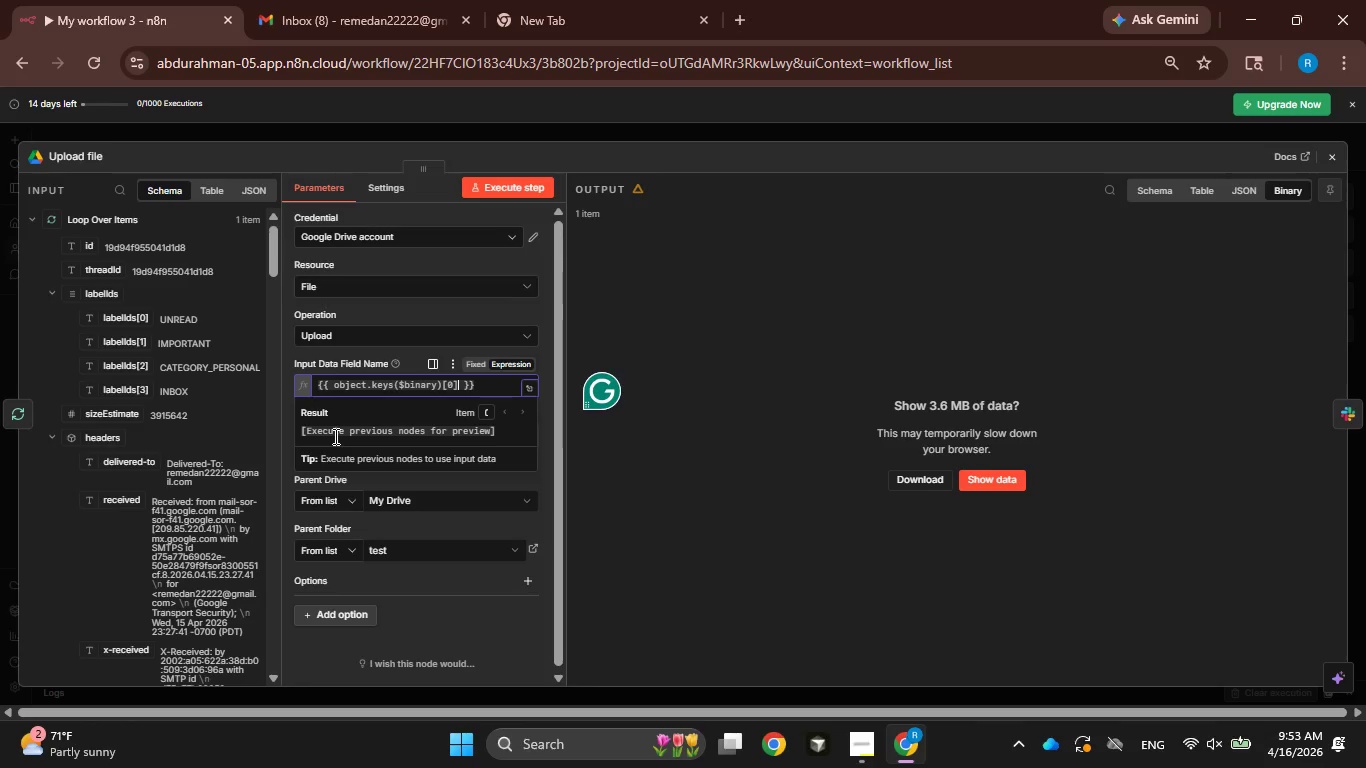 
wait(13.42)
 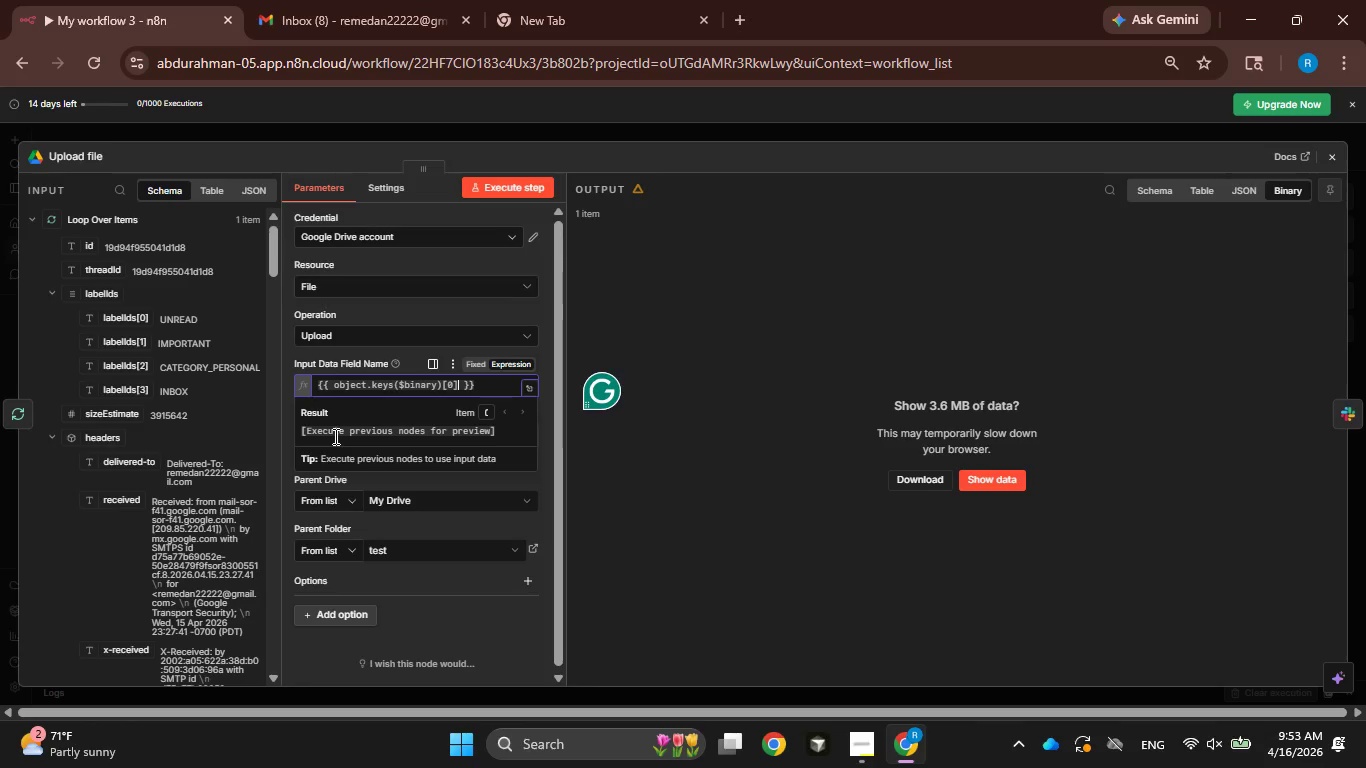 
scroll: coordinate [334, 436], scroll_direction: up, amount: 1.0
 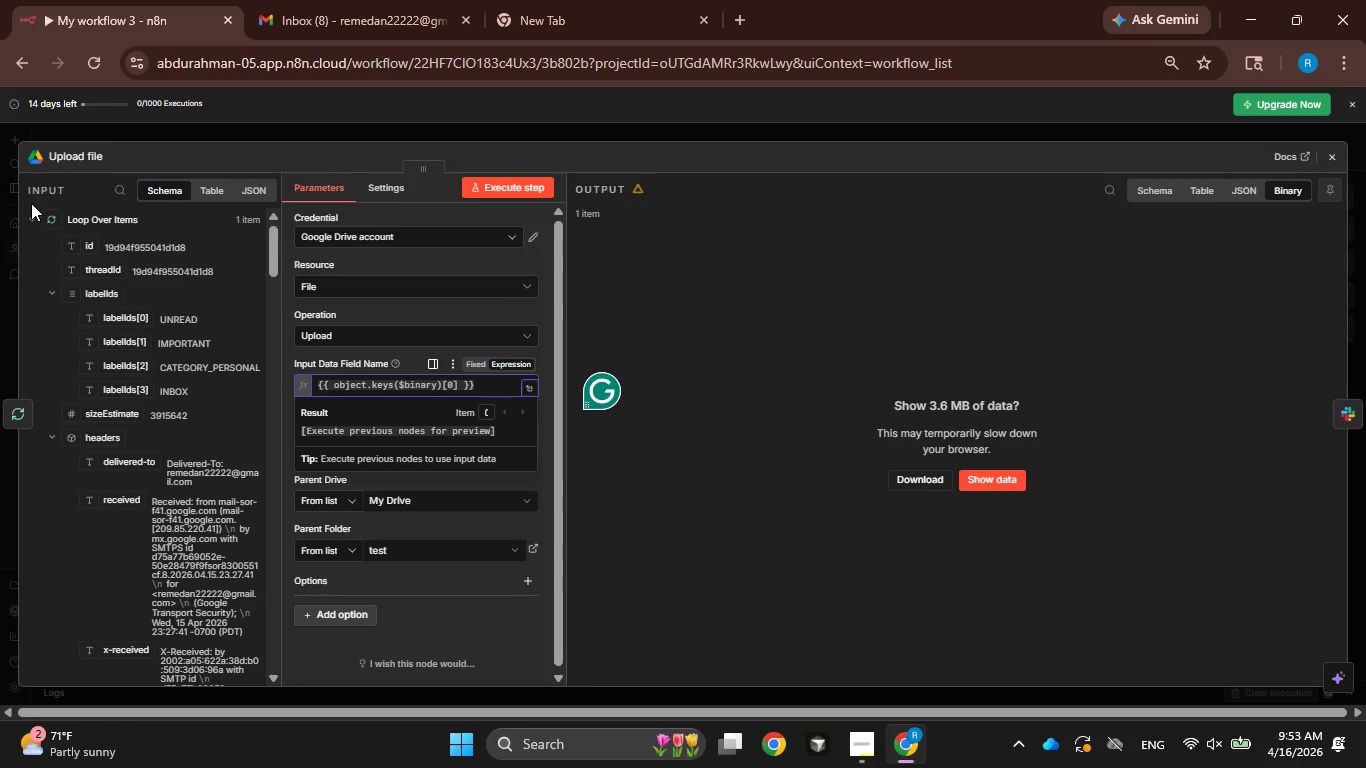 
left_click([30, 212])
 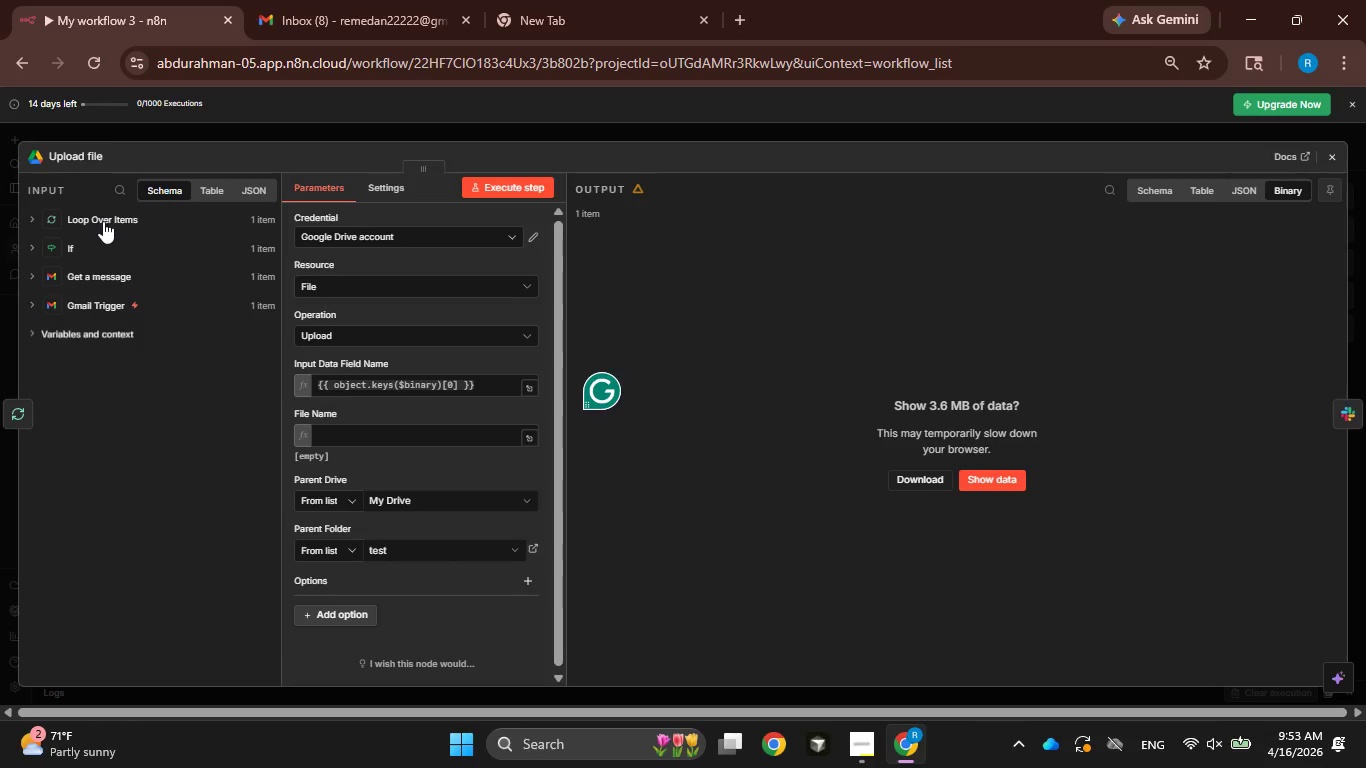 
left_click([596, 8])
 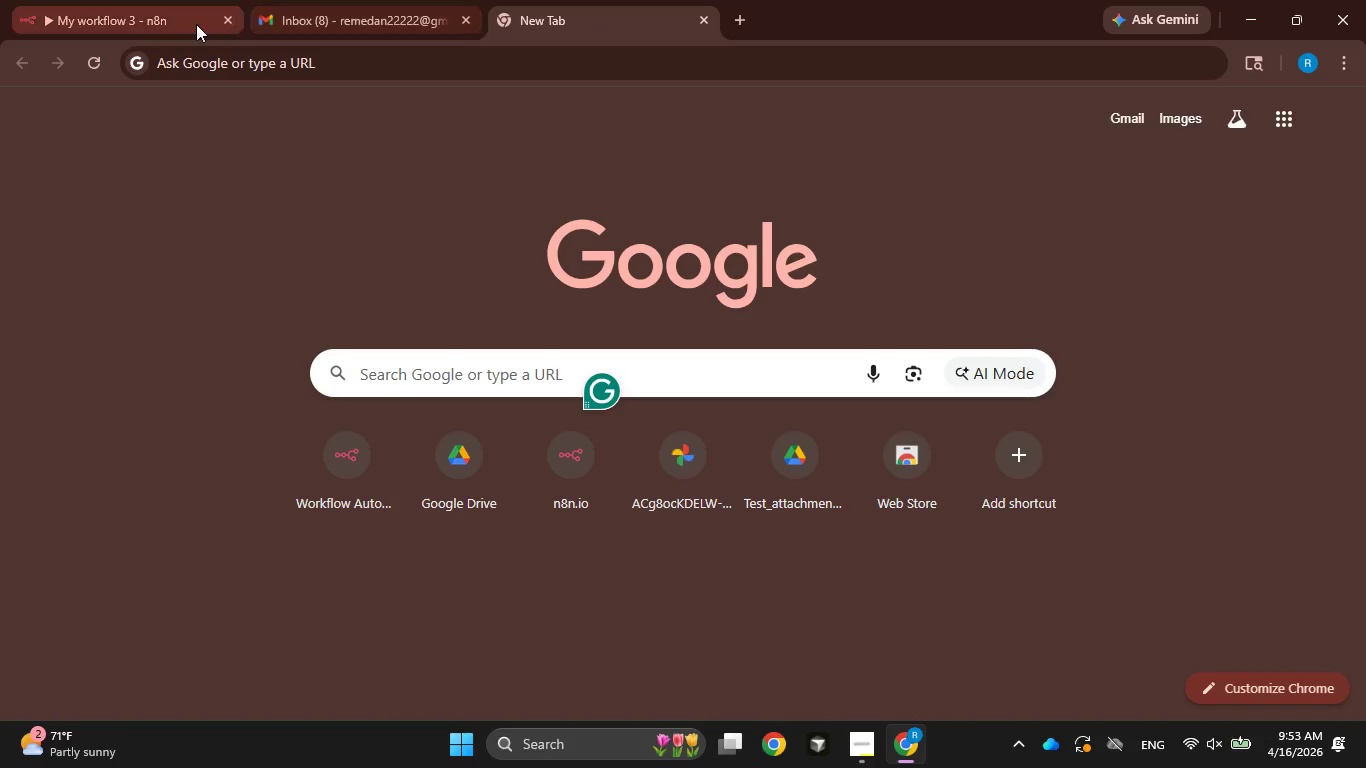 
left_click([106, 16])
 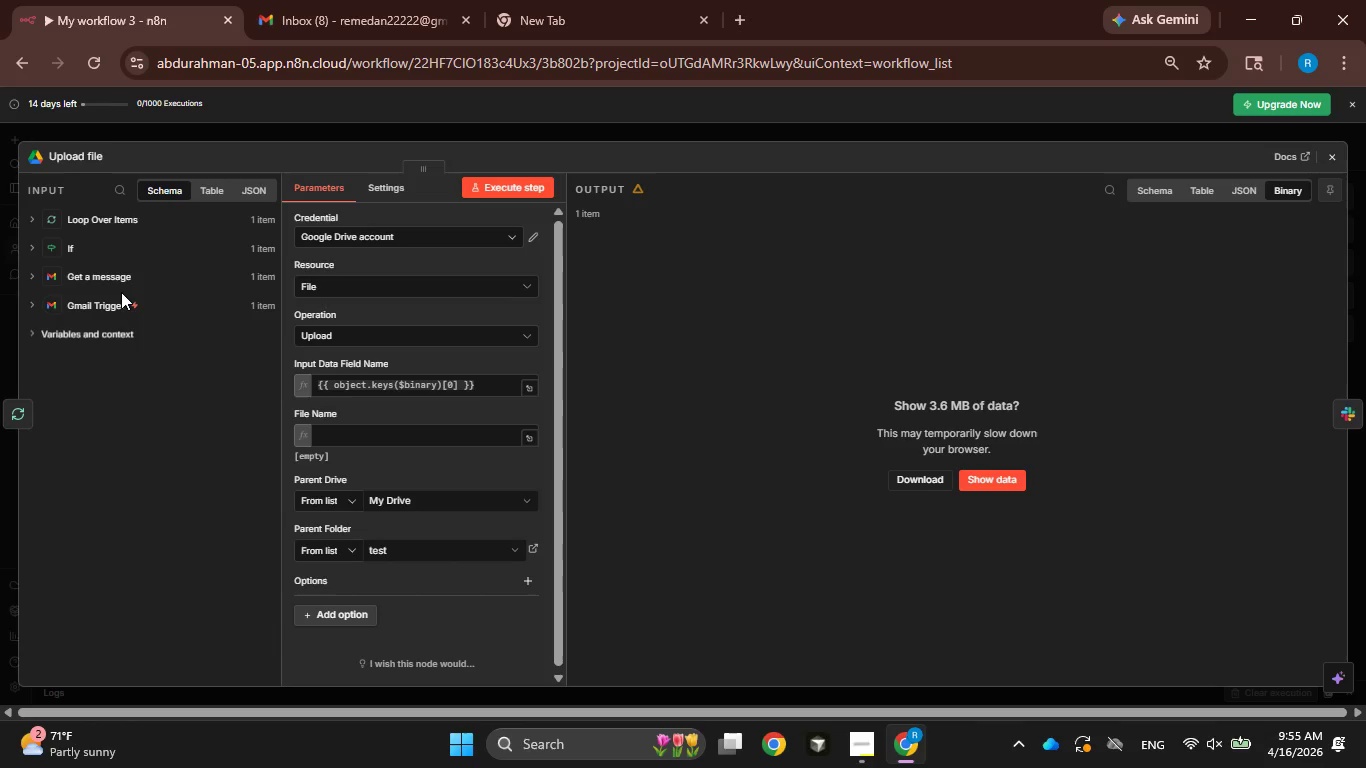 
wait(97.62)
 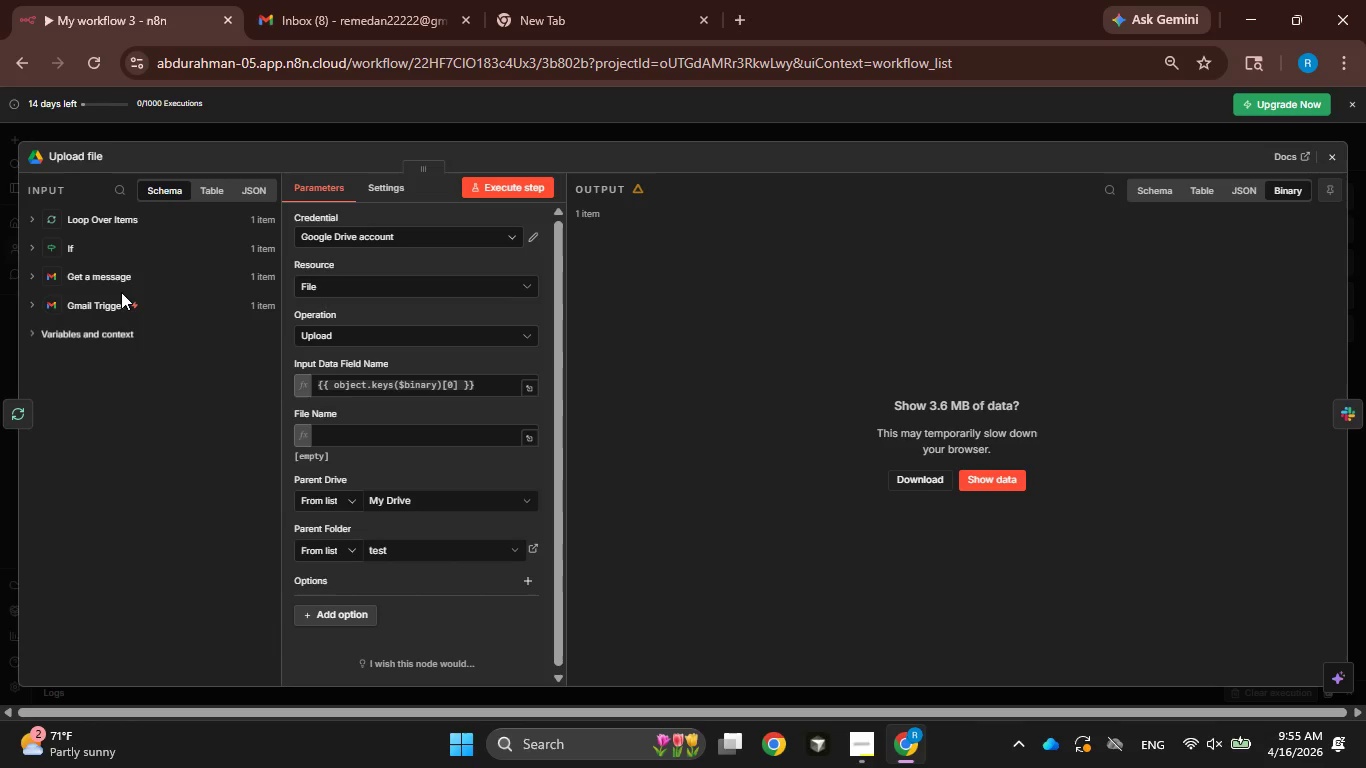 
scroll: coordinate [121, 292], scroll_direction: up, amount: 1.0
 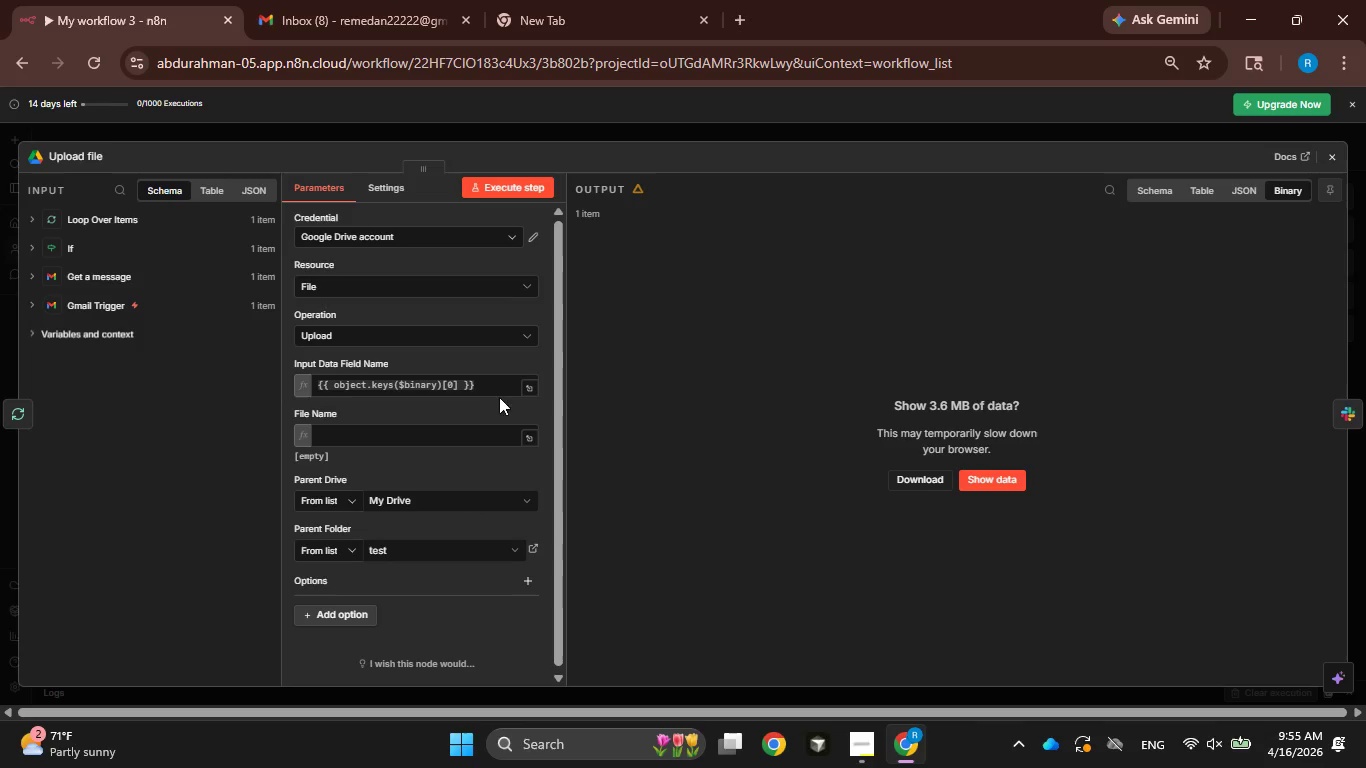 
left_click_drag(start_coordinate=[487, 388], to_coordinate=[298, 373])
 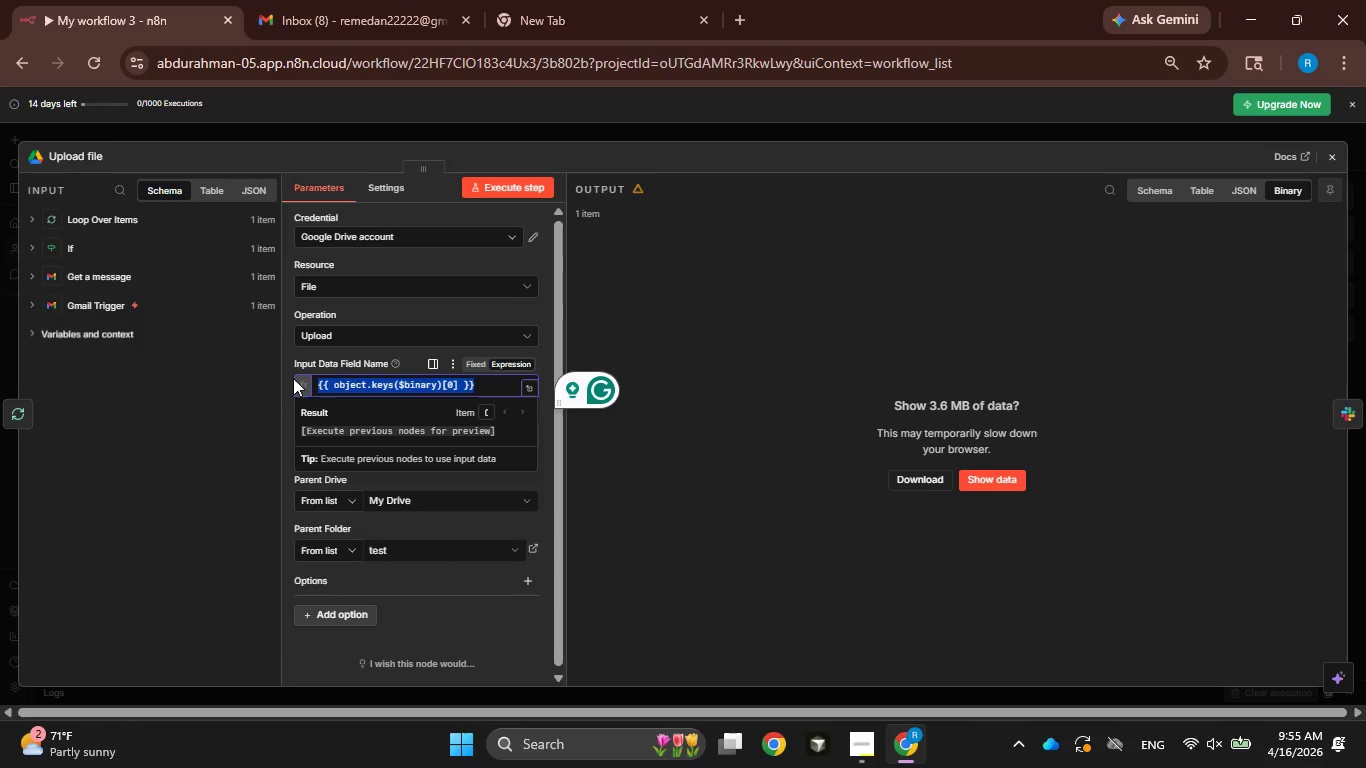 
key(Backspace)
 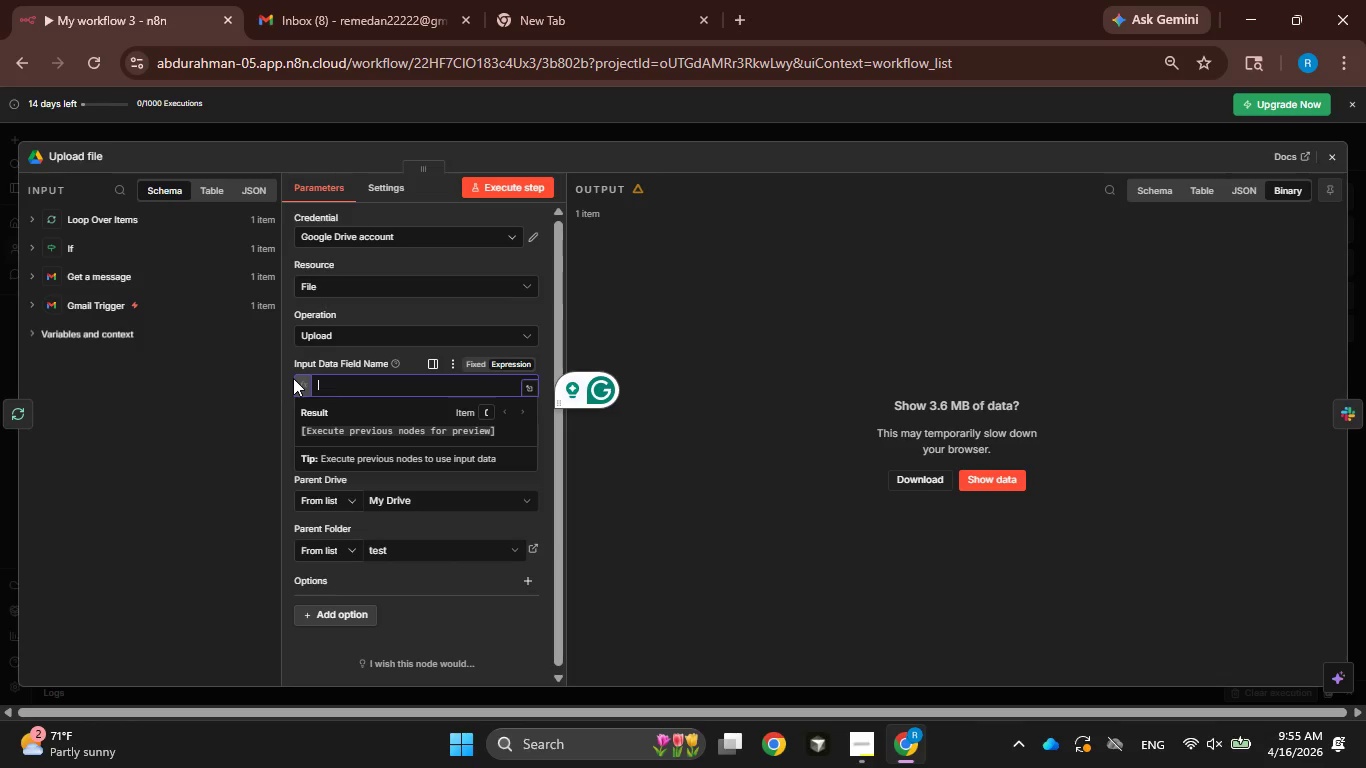 
key(Shift+BracketLeft)
 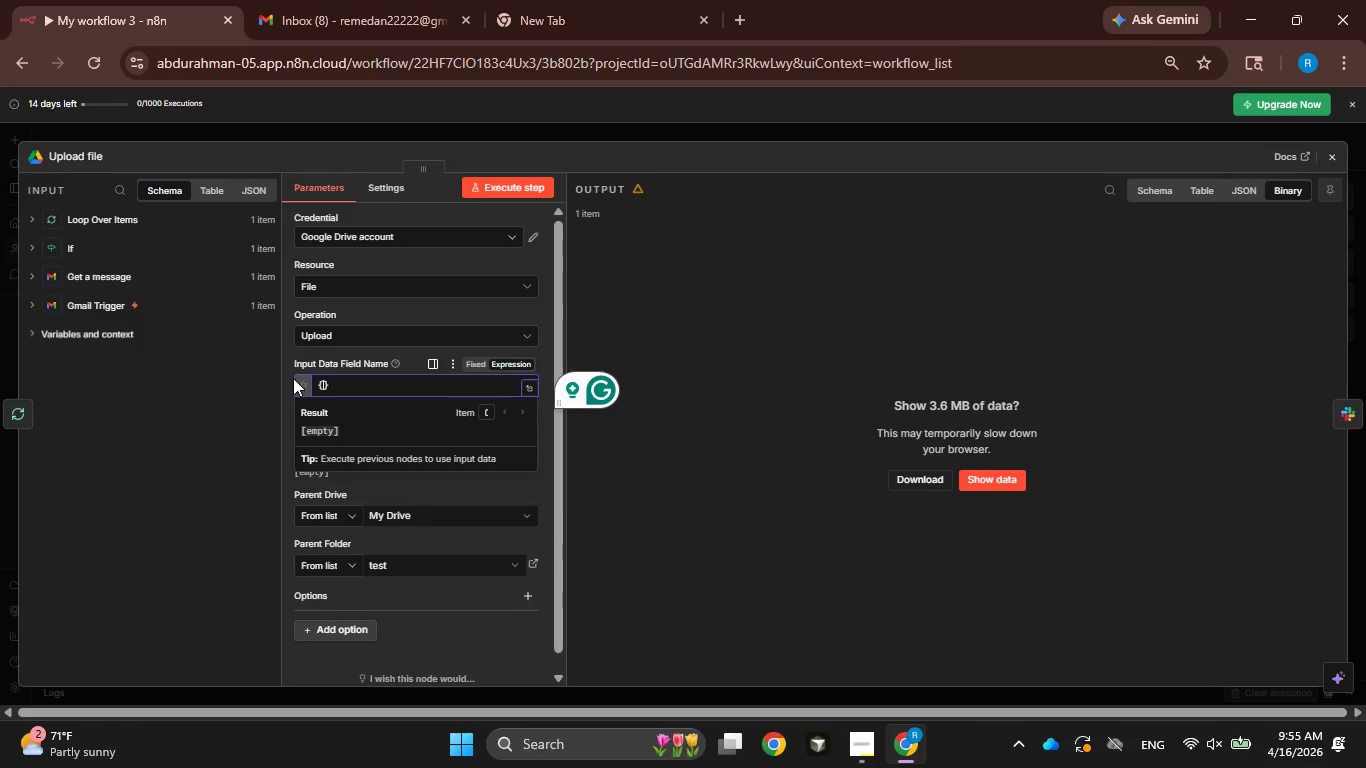 
key(Shift+BracketLeft)
 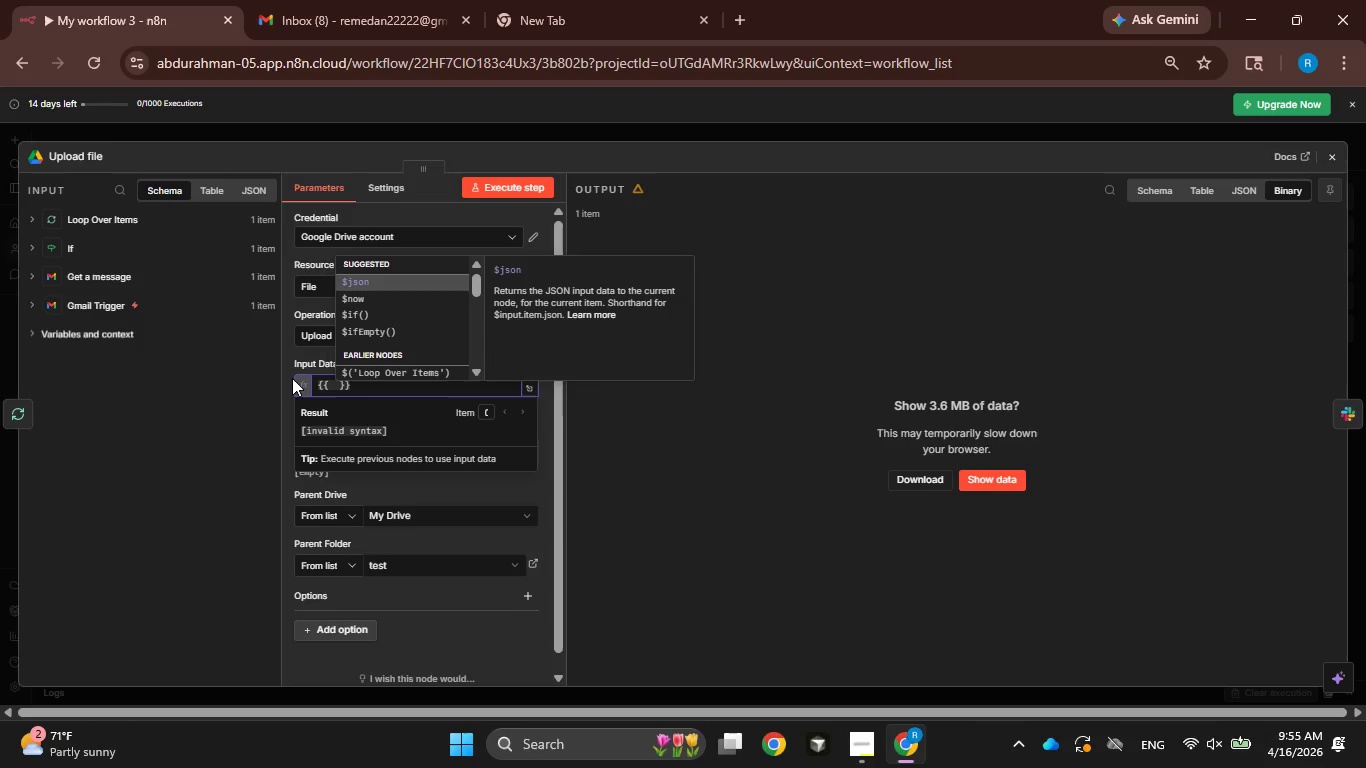 
key(Shift+9)
 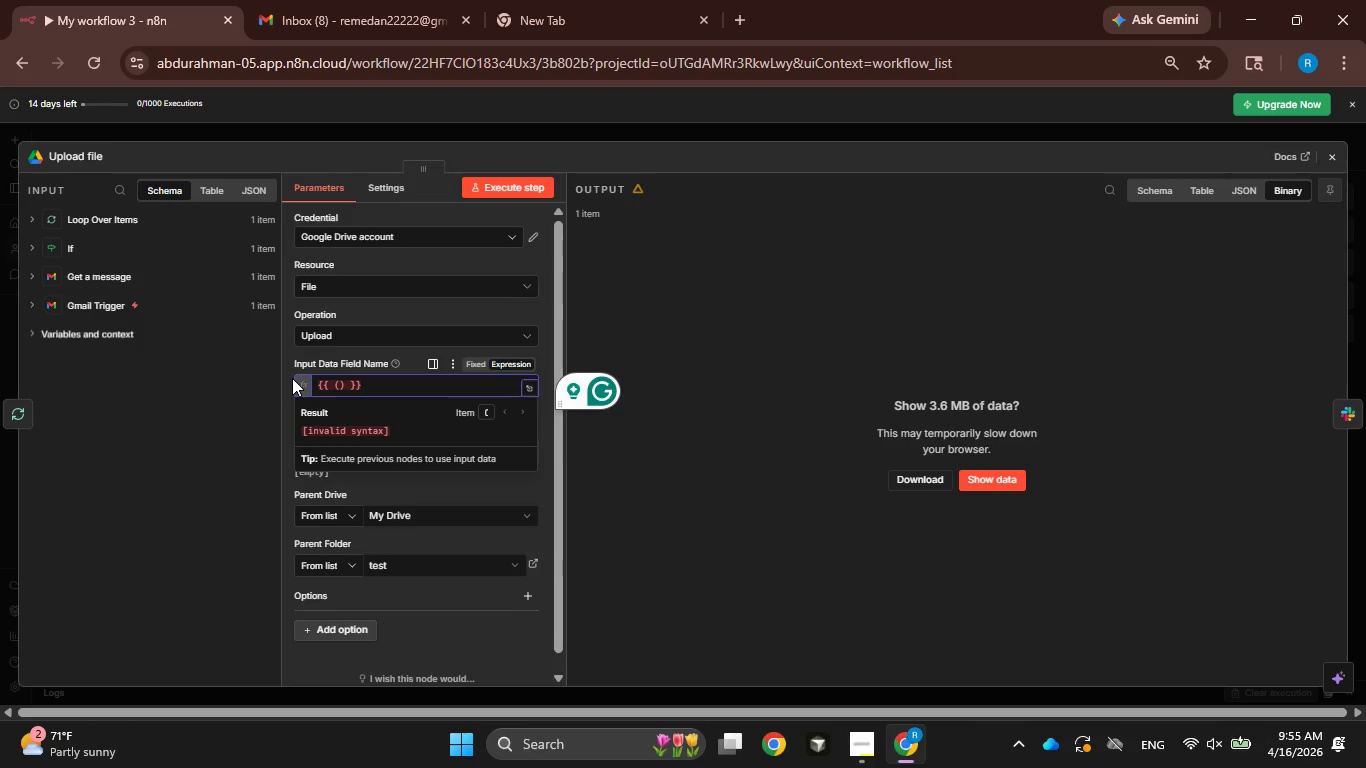 
key(ArrowLeft)
 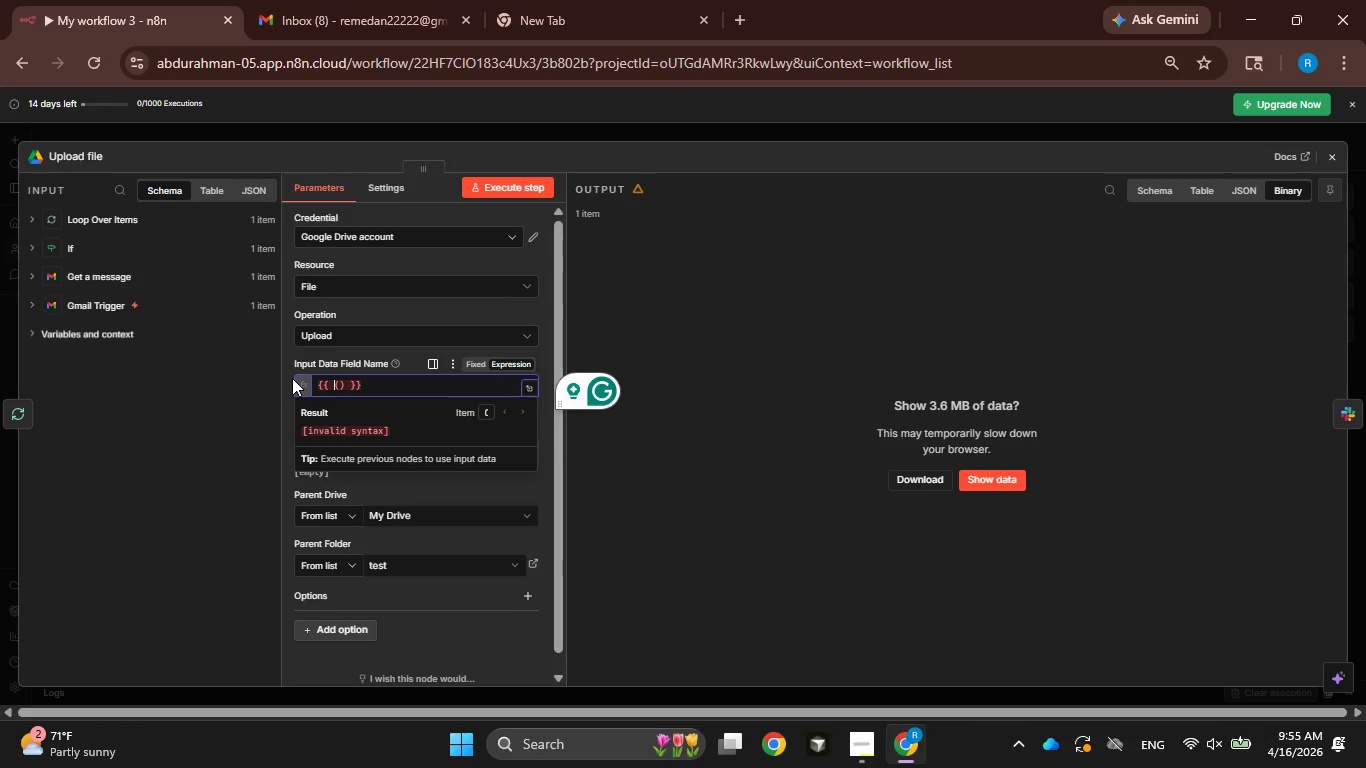 
key(Shift+4)
 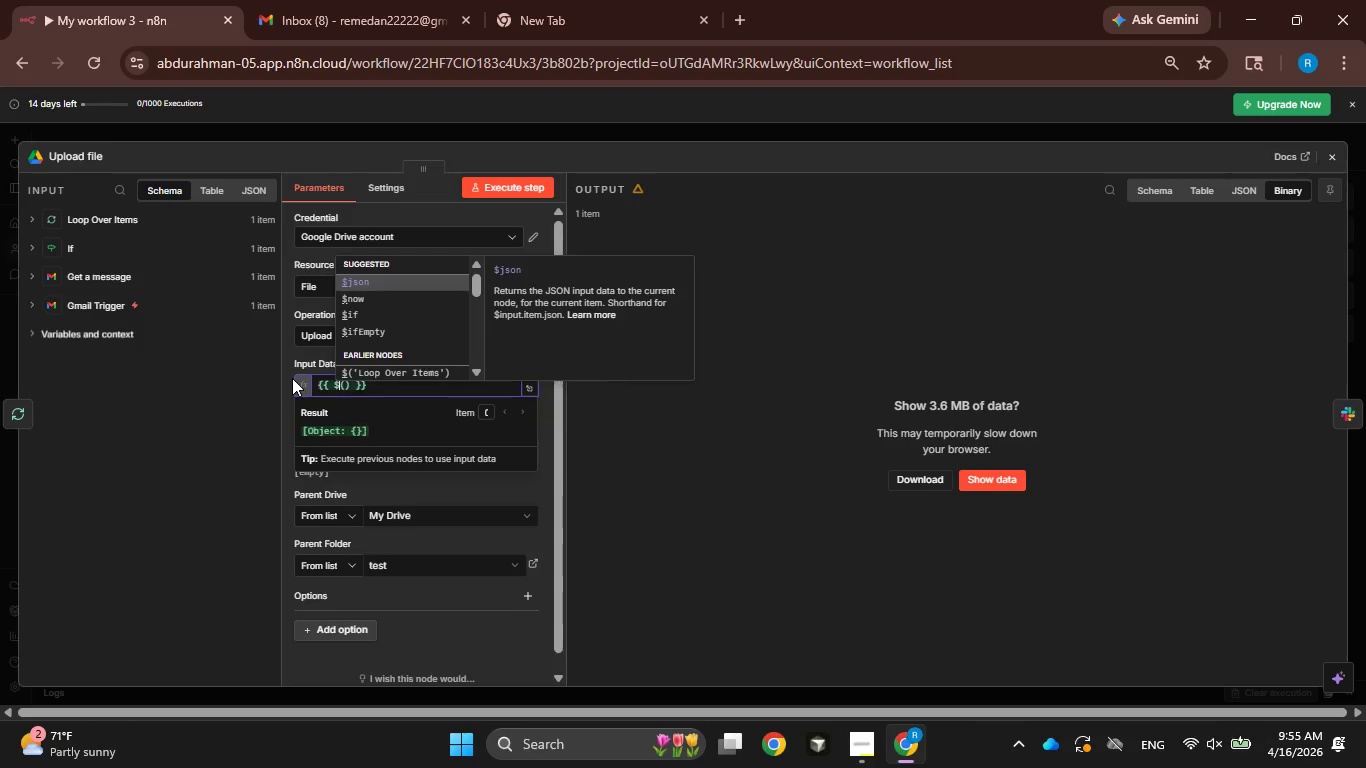 
key(ArrowRight)